 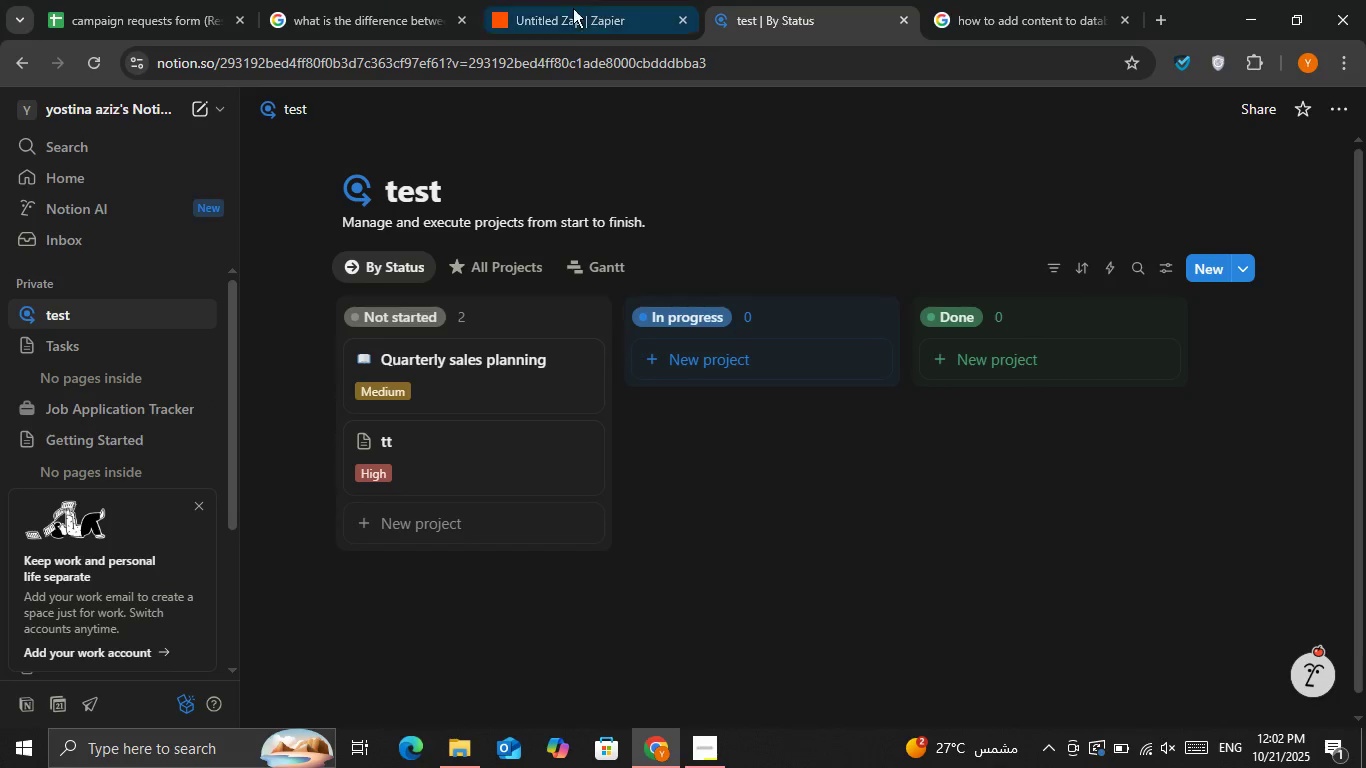 
left_click([572, 321])
 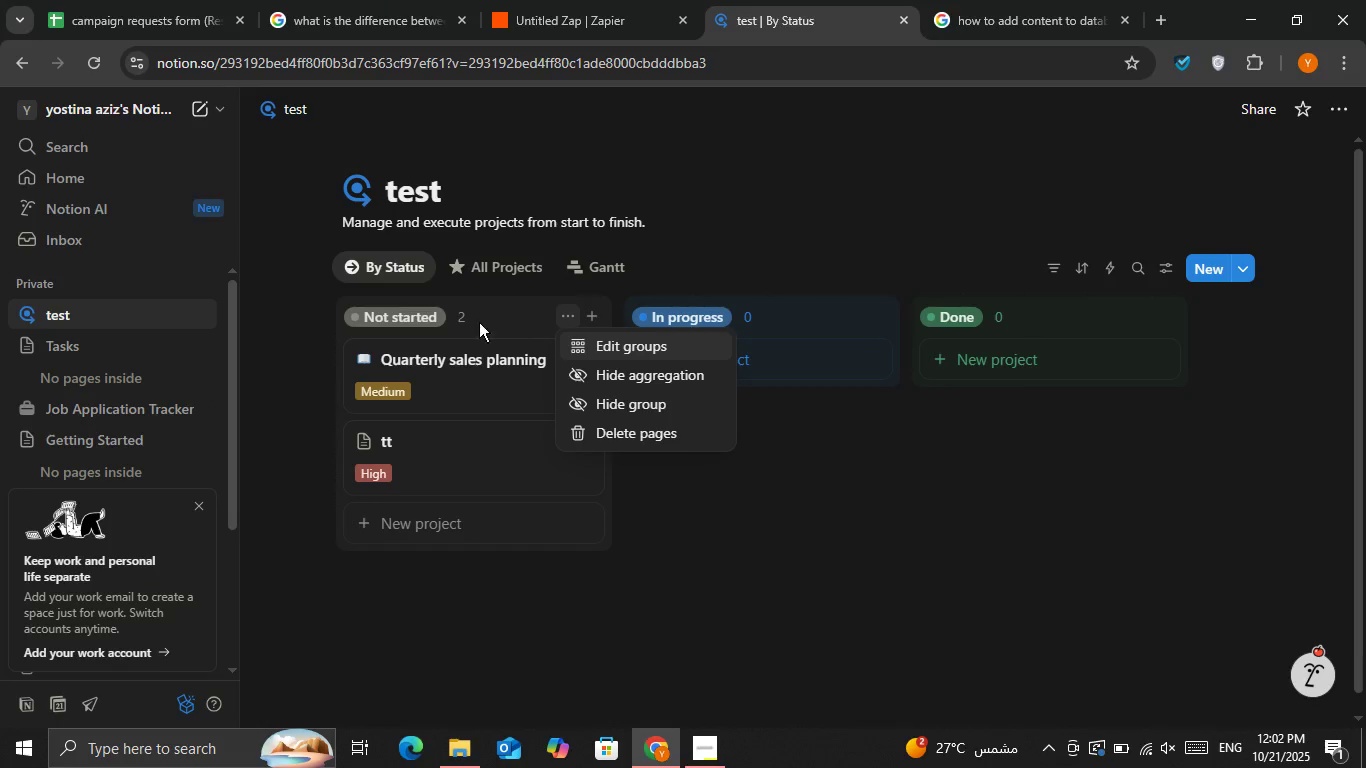 
left_click([417, 314])
 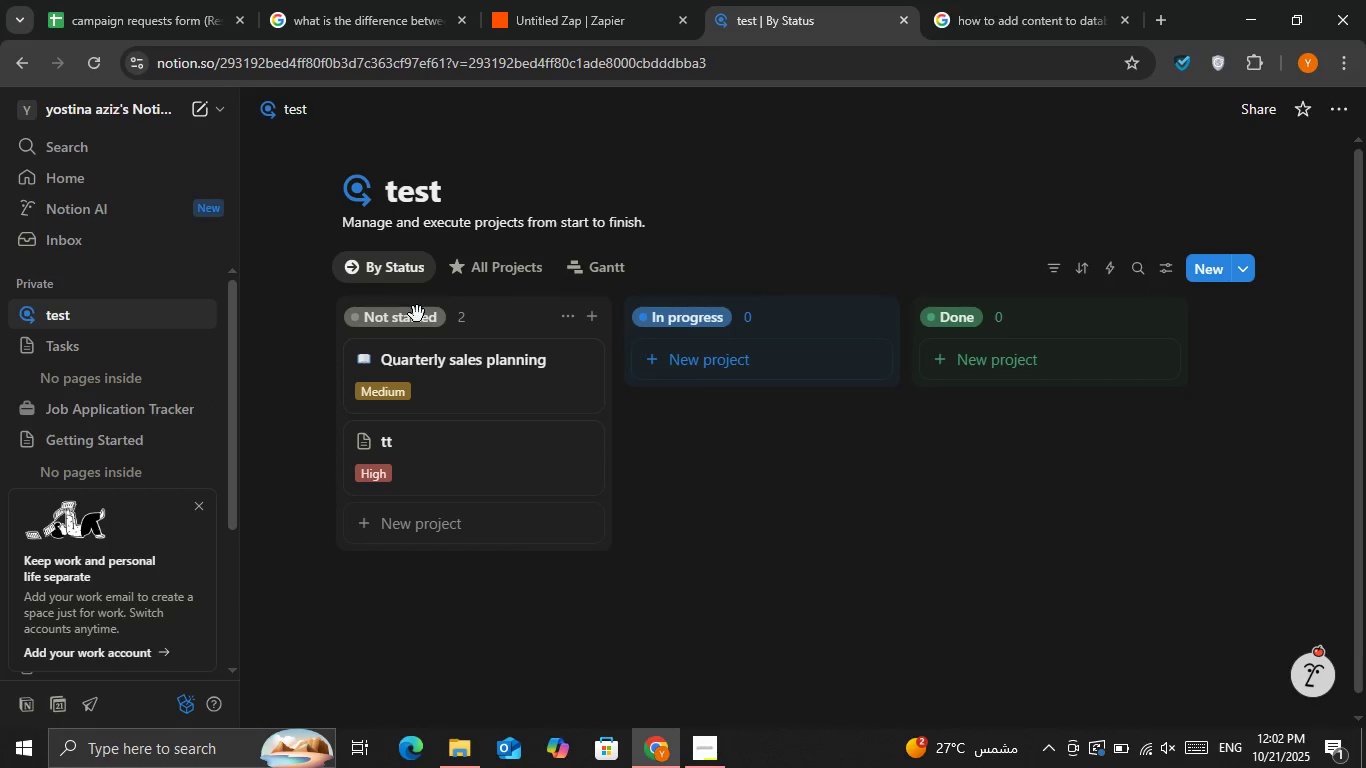 
left_click([417, 314])
 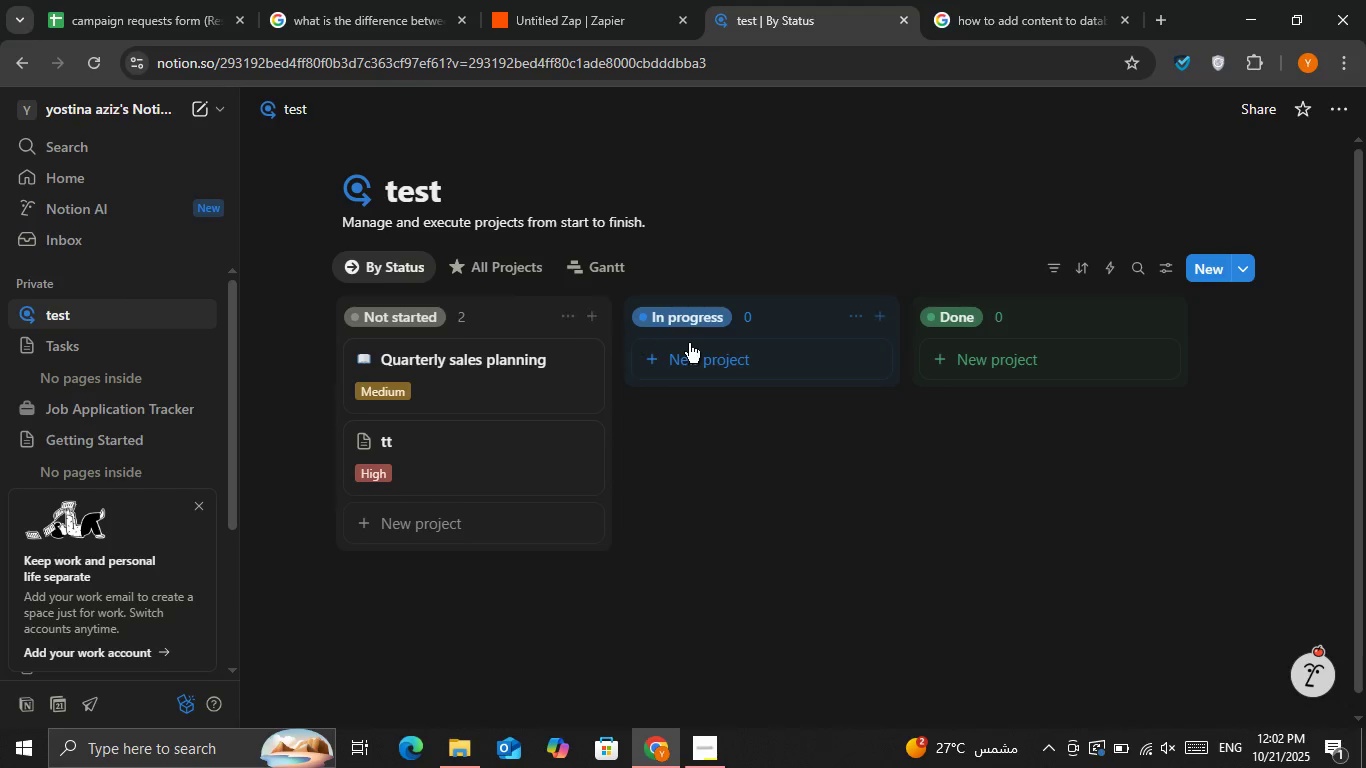 
left_click([708, 339])
 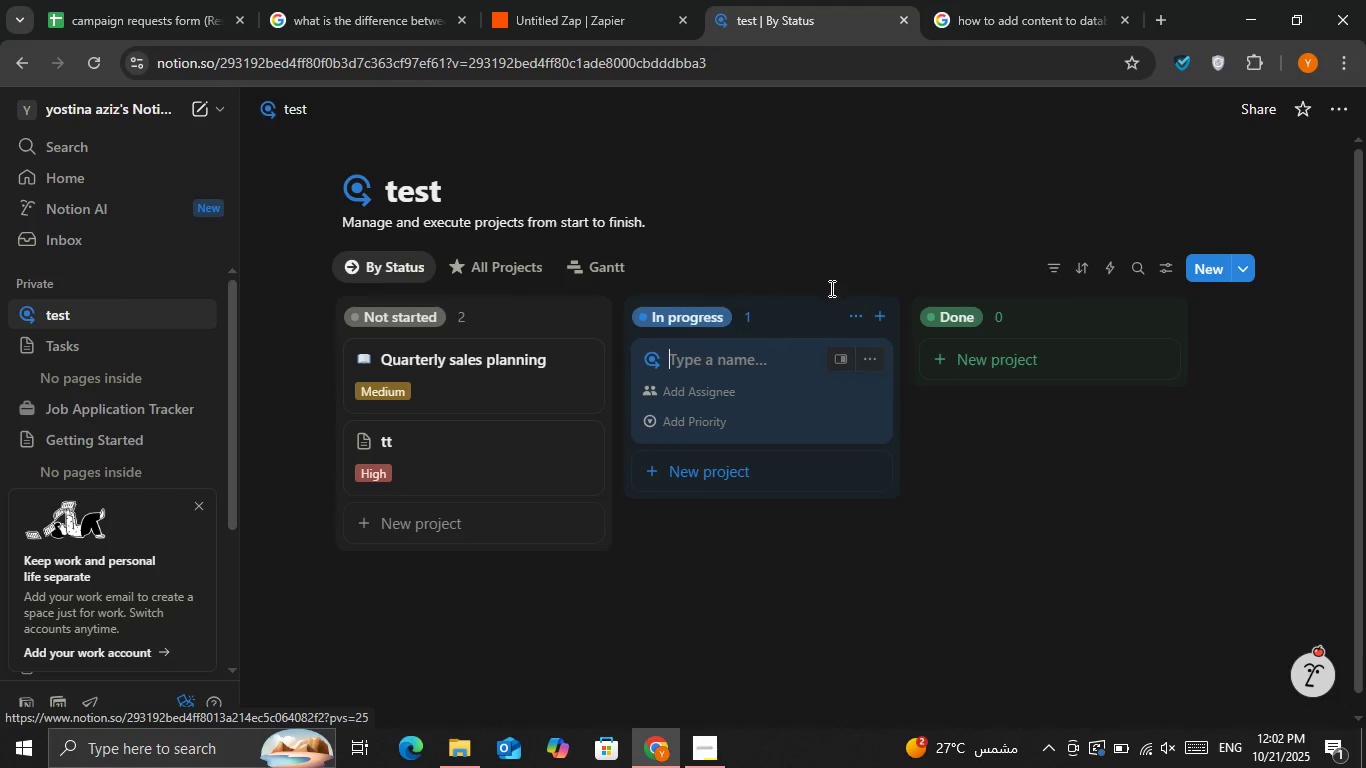 
left_click([838, 275])
 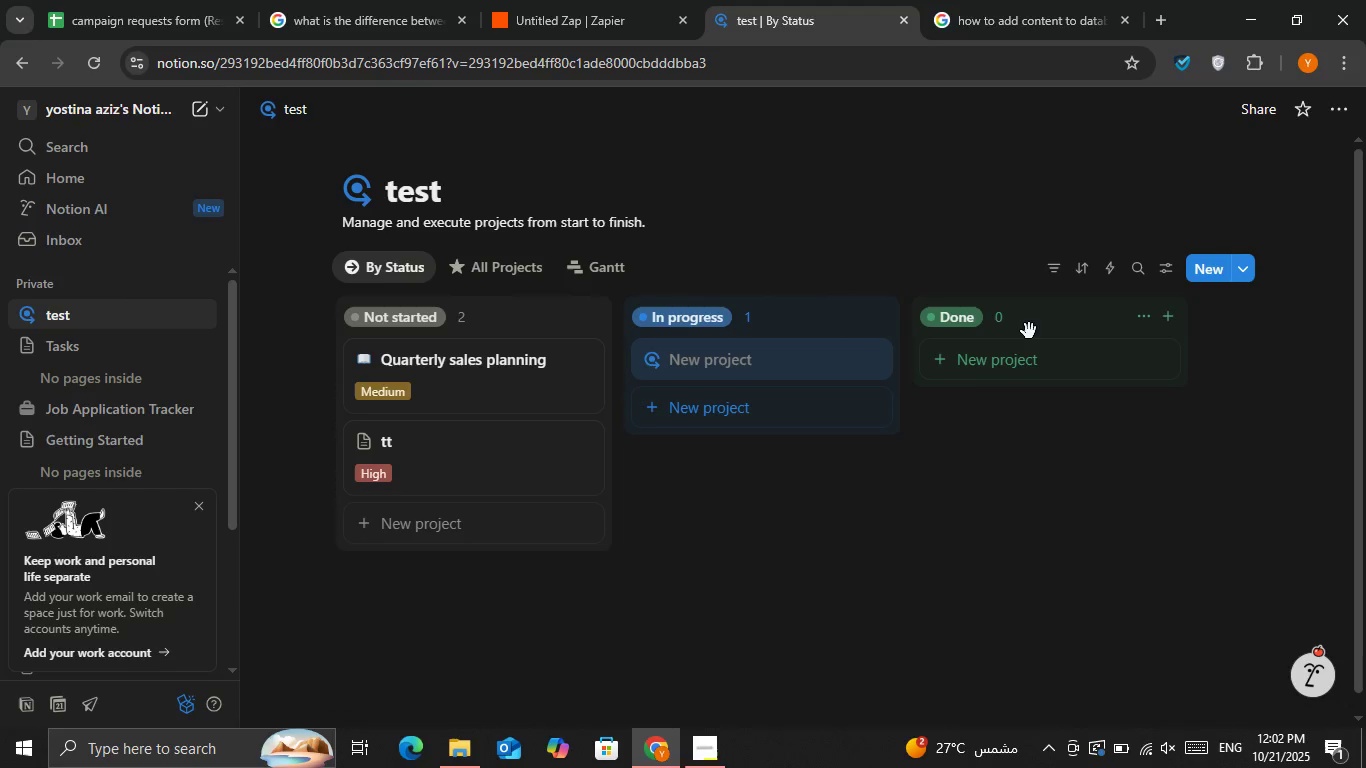 
left_click([1029, 331])
 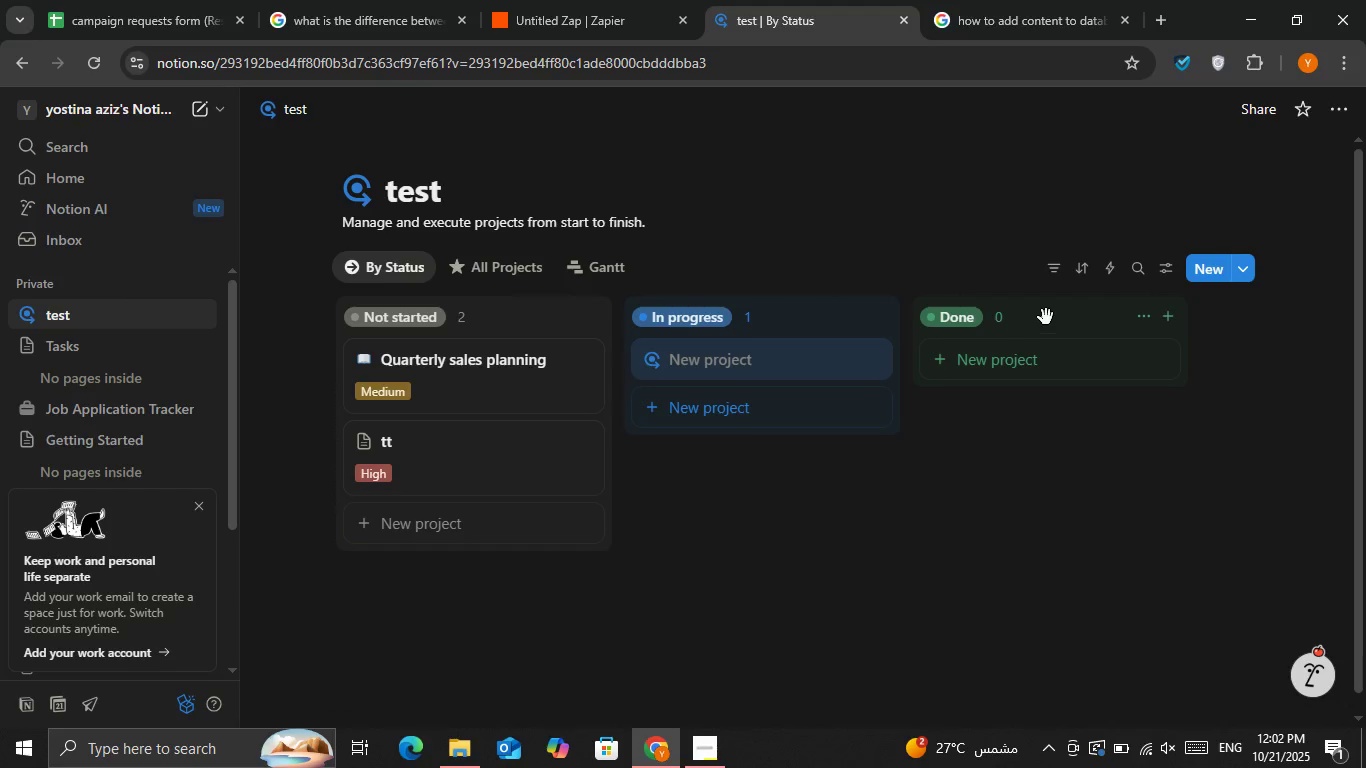 
left_click([1050, 316])
 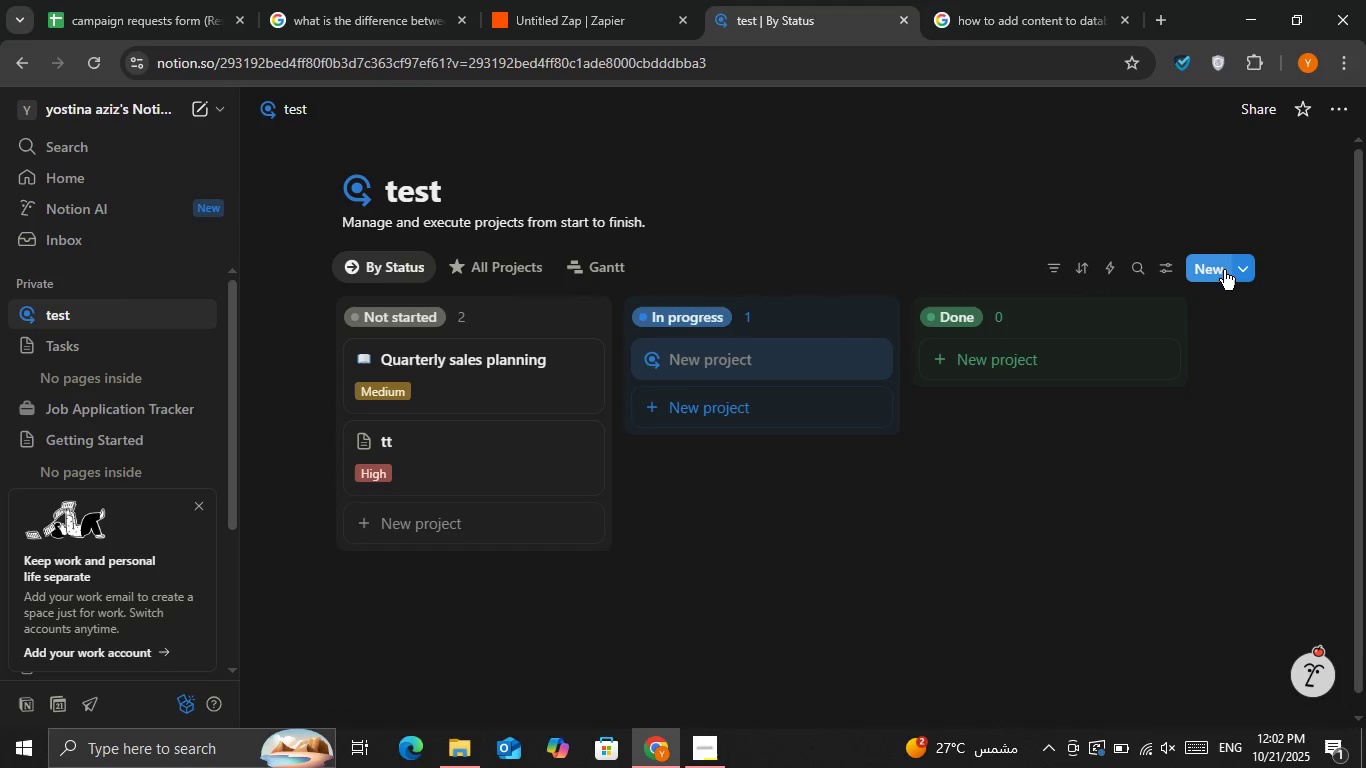 
left_click([1234, 270])
 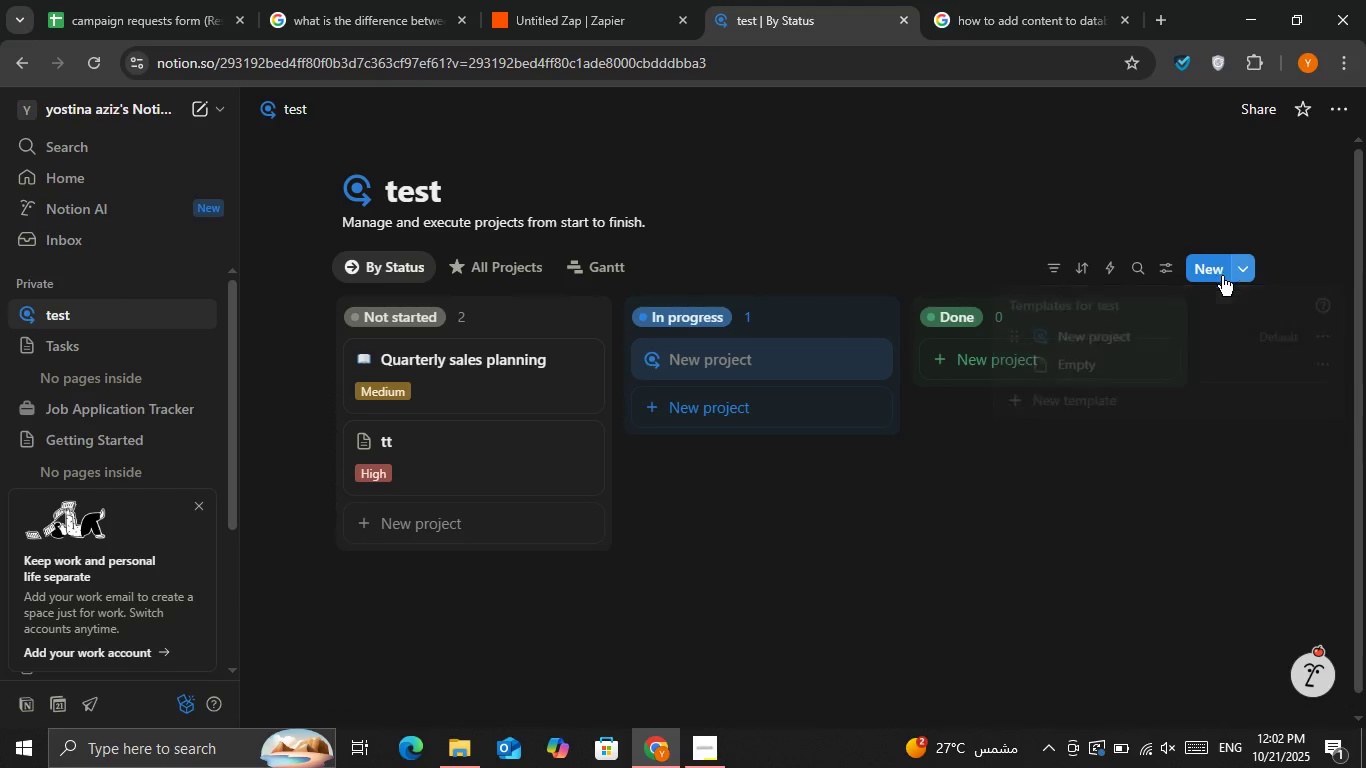 
double_click([1176, 325])
 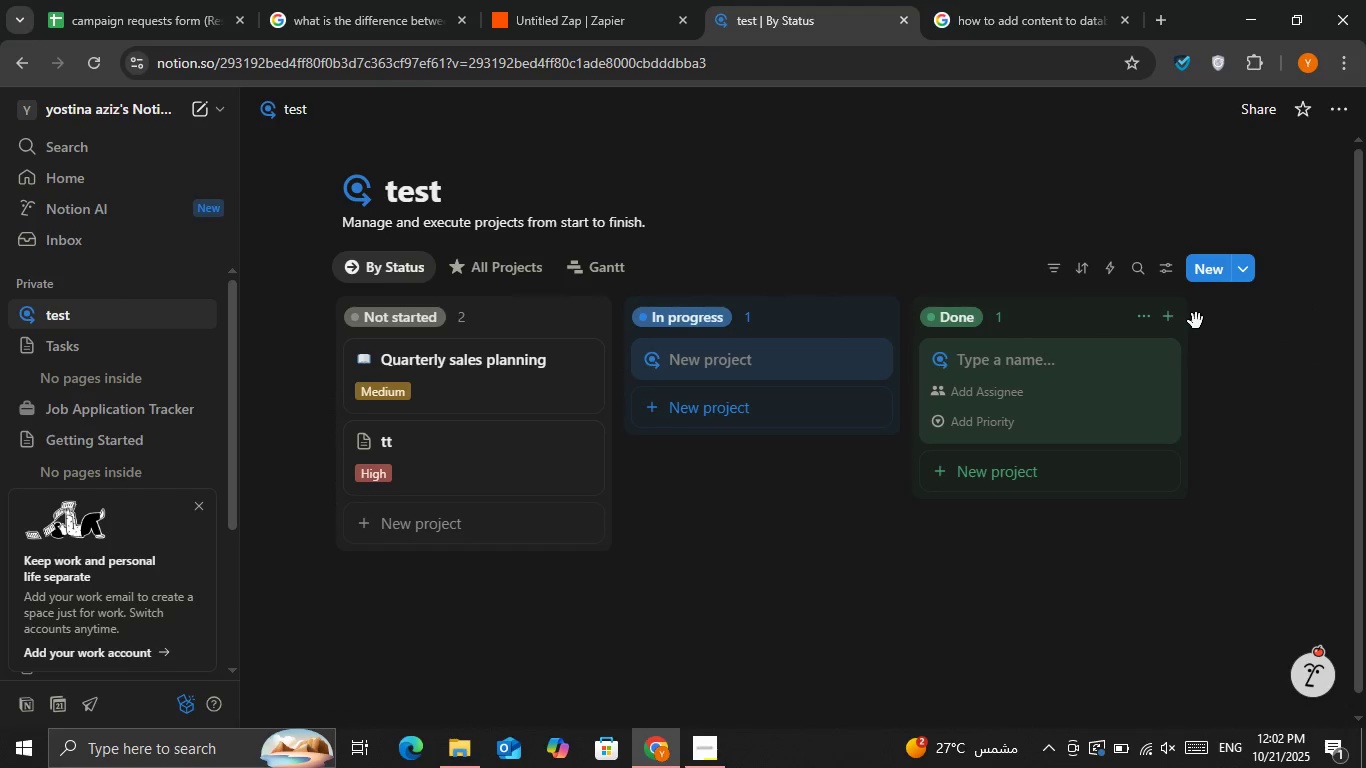 
left_click([1196, 321])
 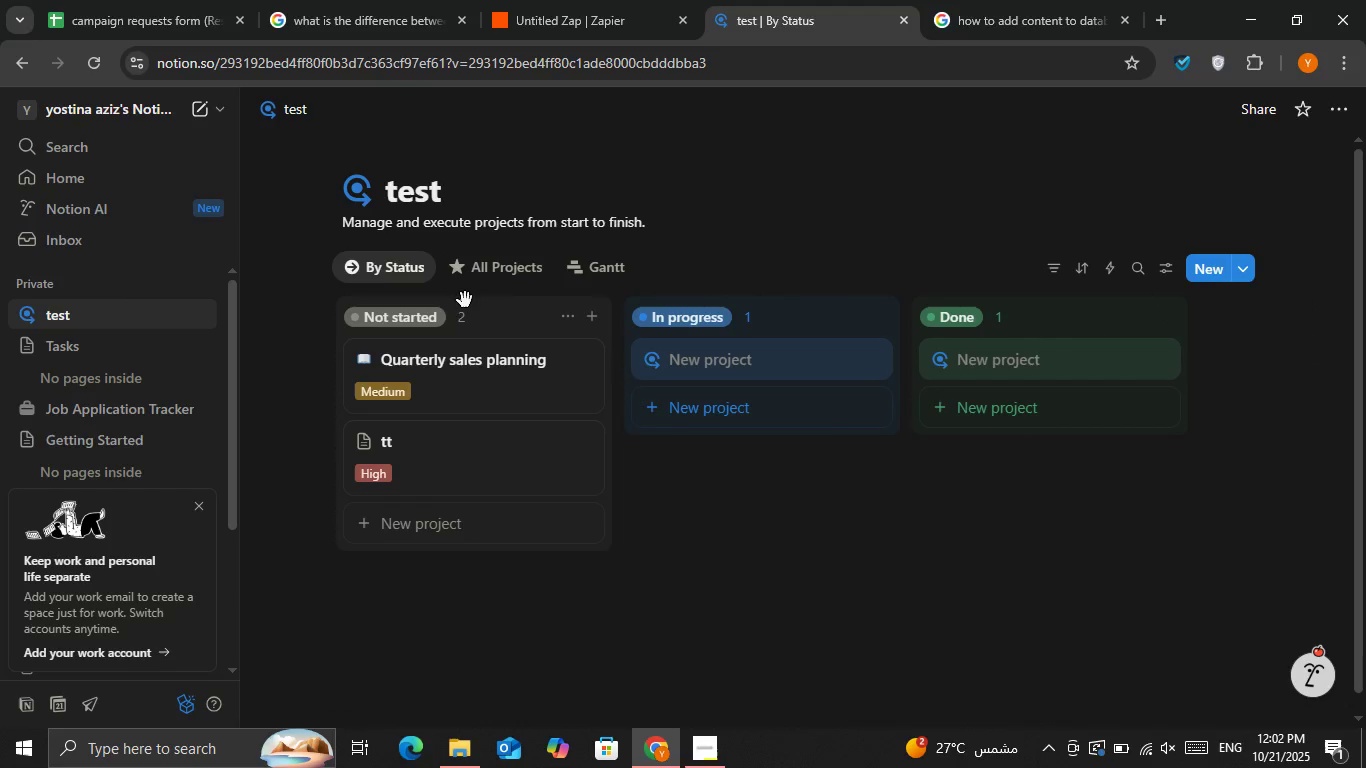 
left_click([417, 316])
 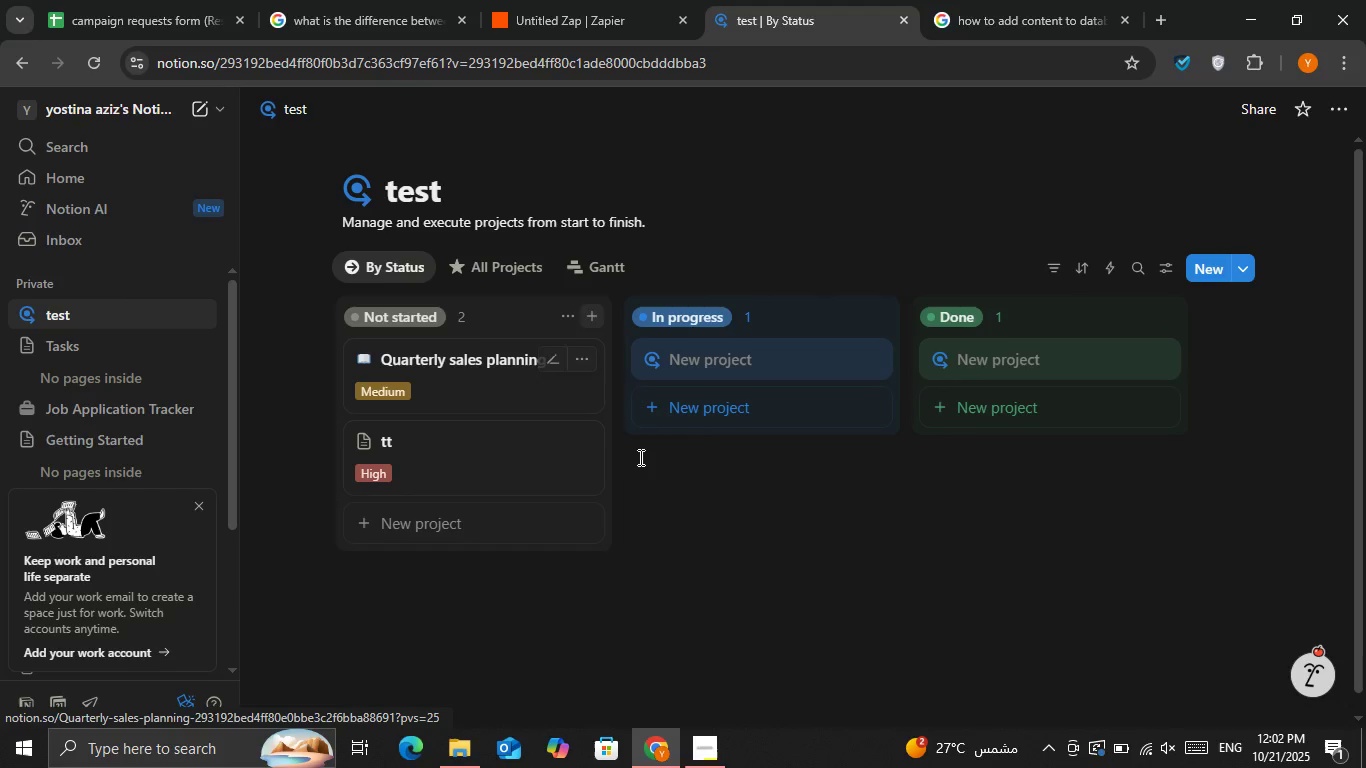 
left_click([708, 767])
 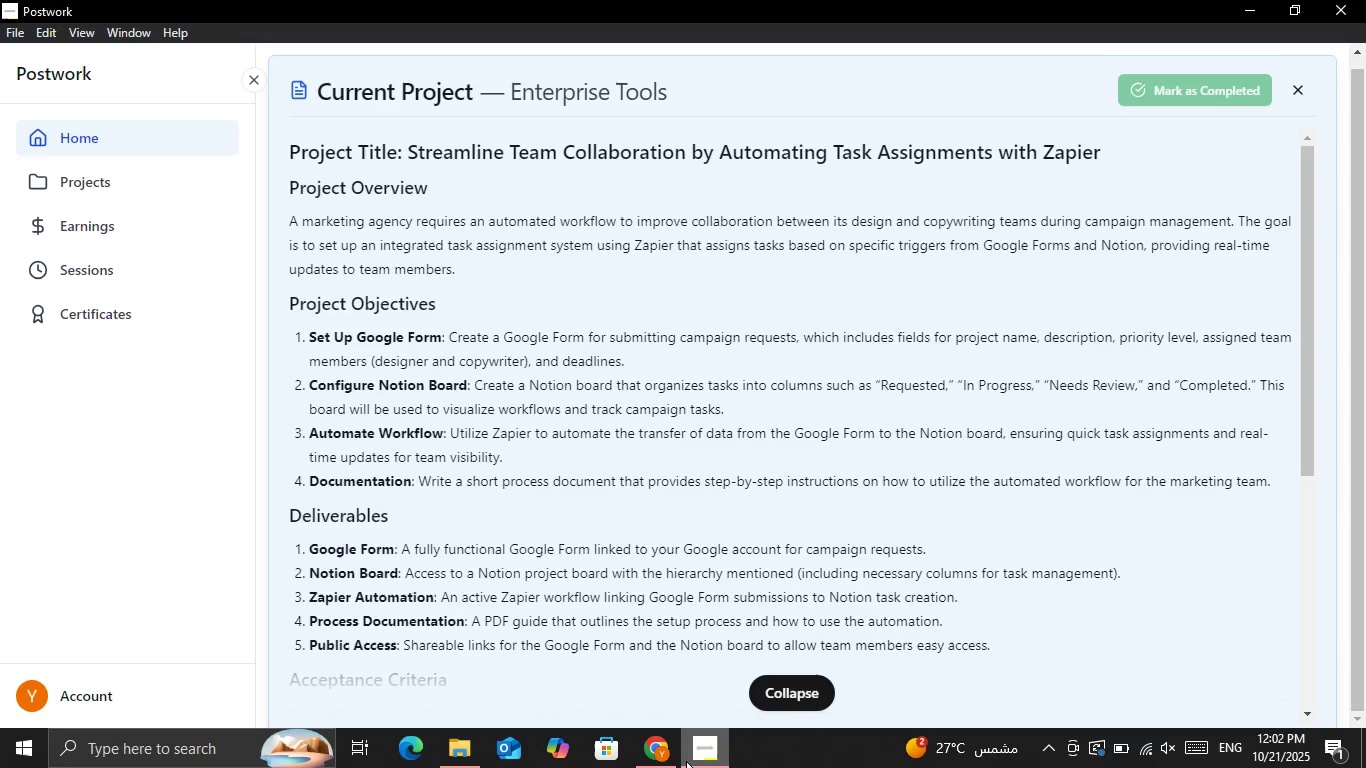 
left_click([686, 761])
 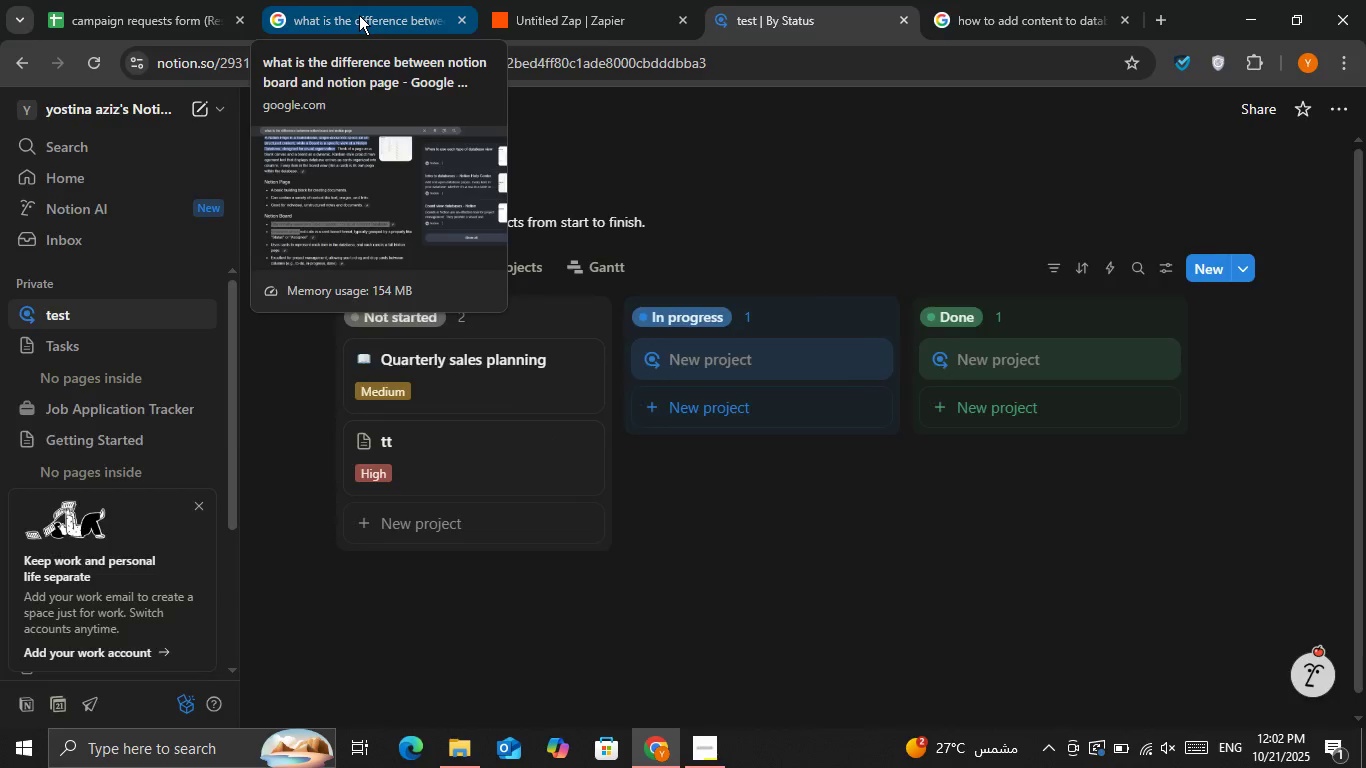 
double_click([430, 76])
 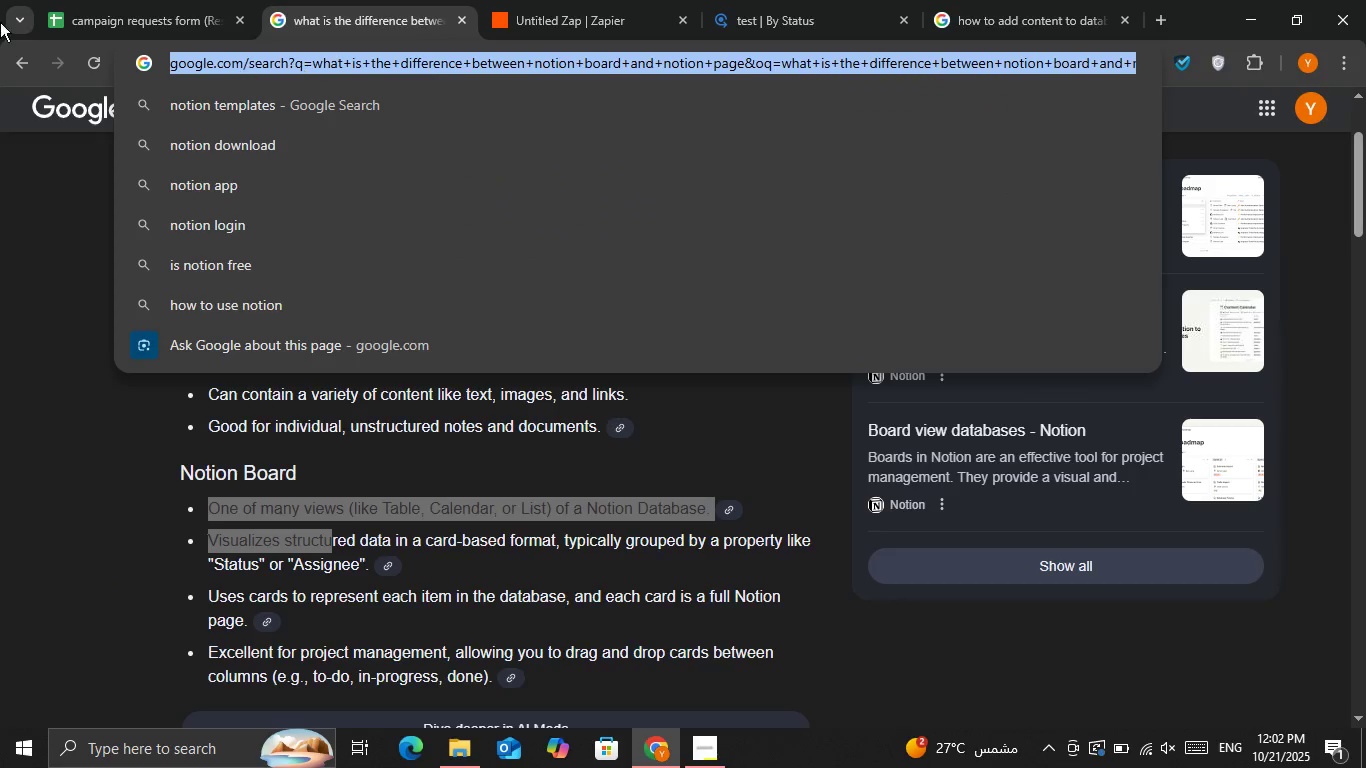 
key(Backspace)
type(f\ca ]\\camp)
 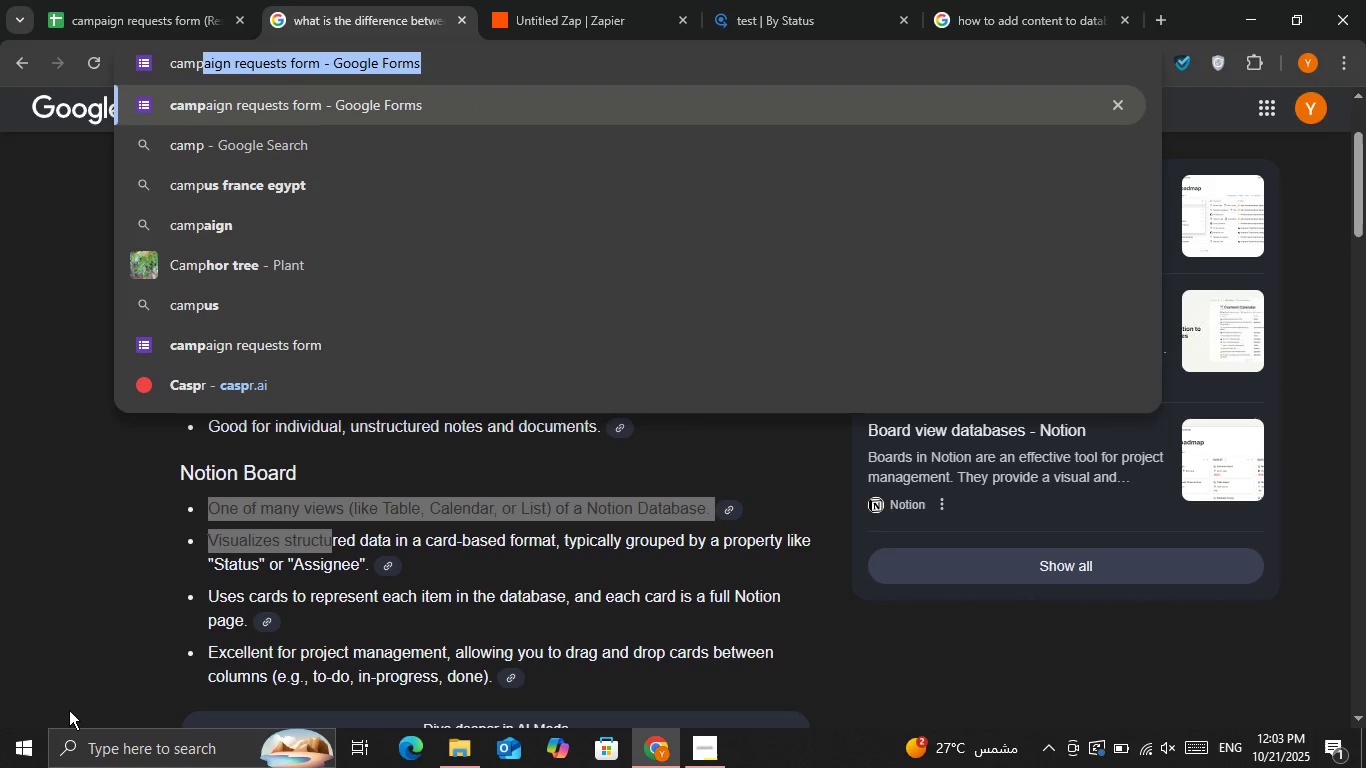 
key(Enter)
 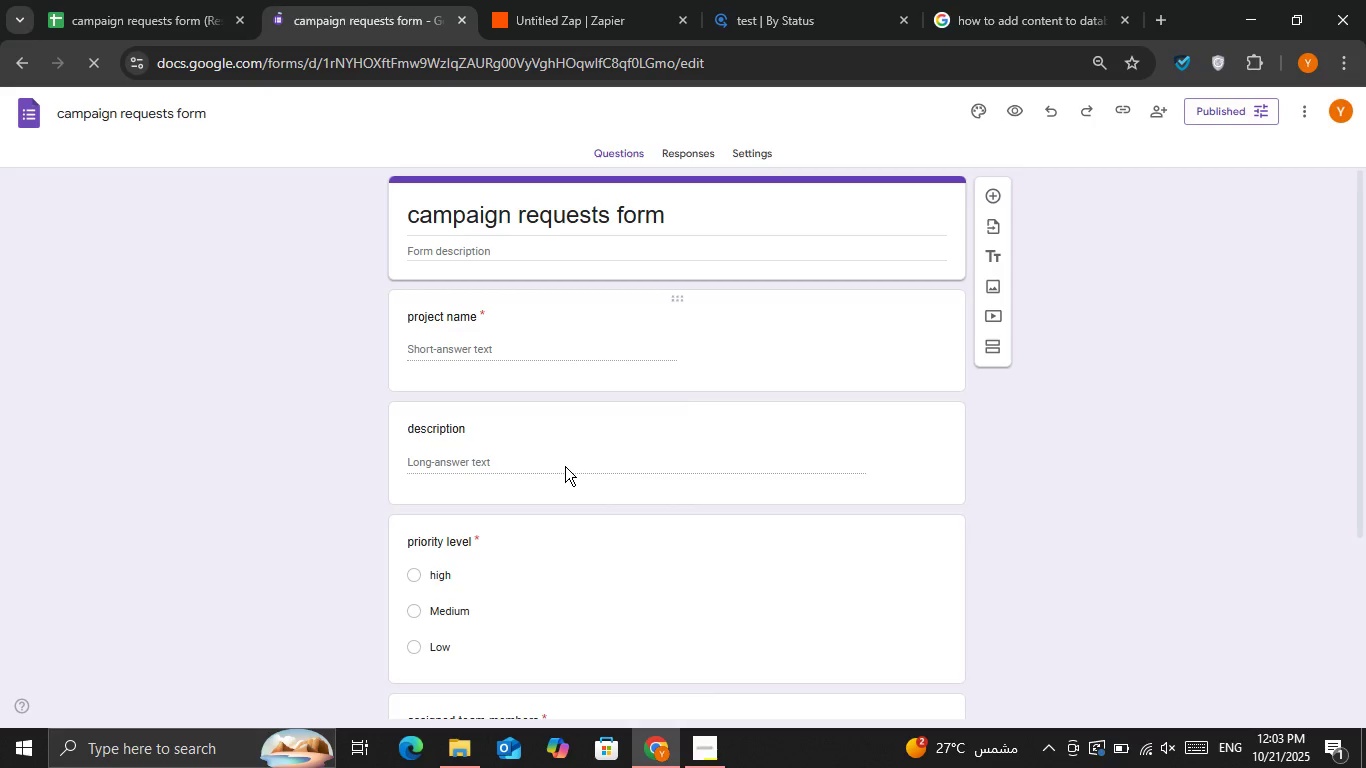 
left_click([579, 371])
 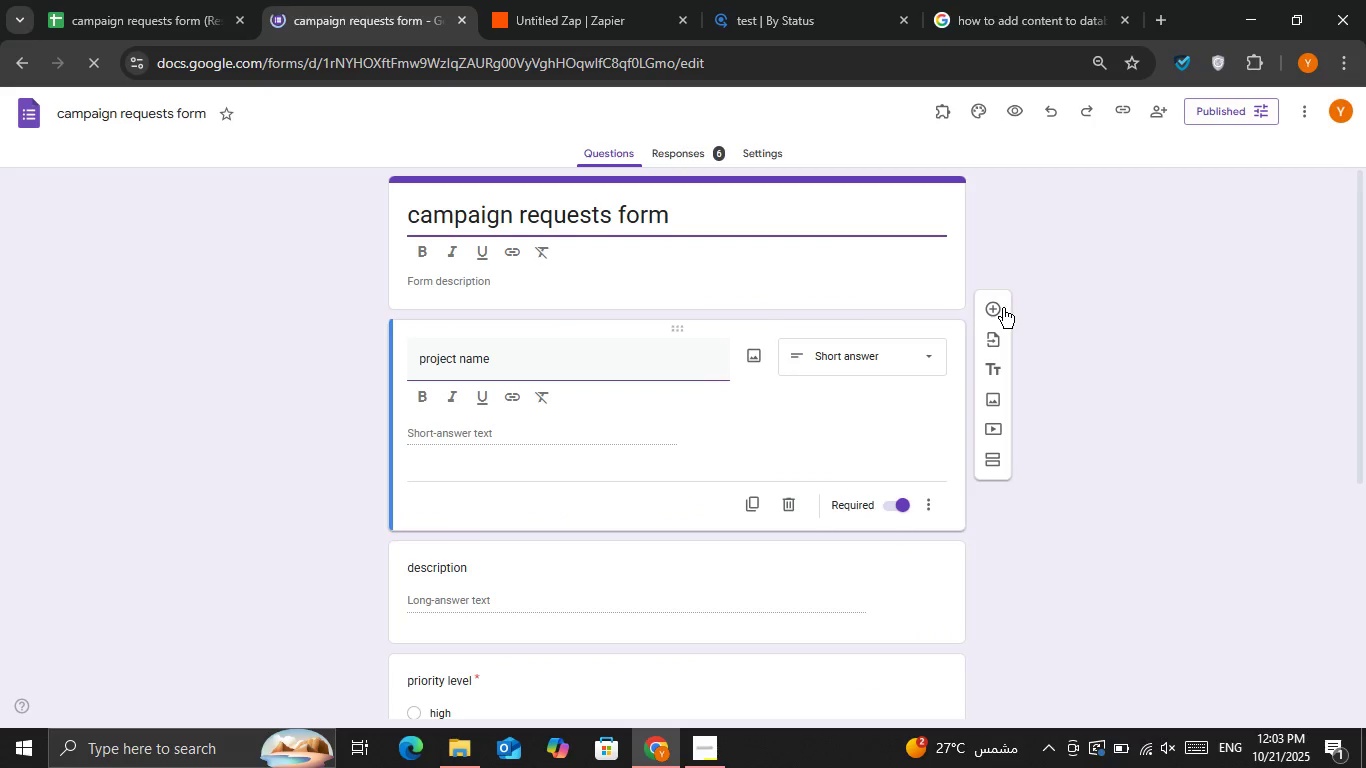 
left_click([1003, 308])
 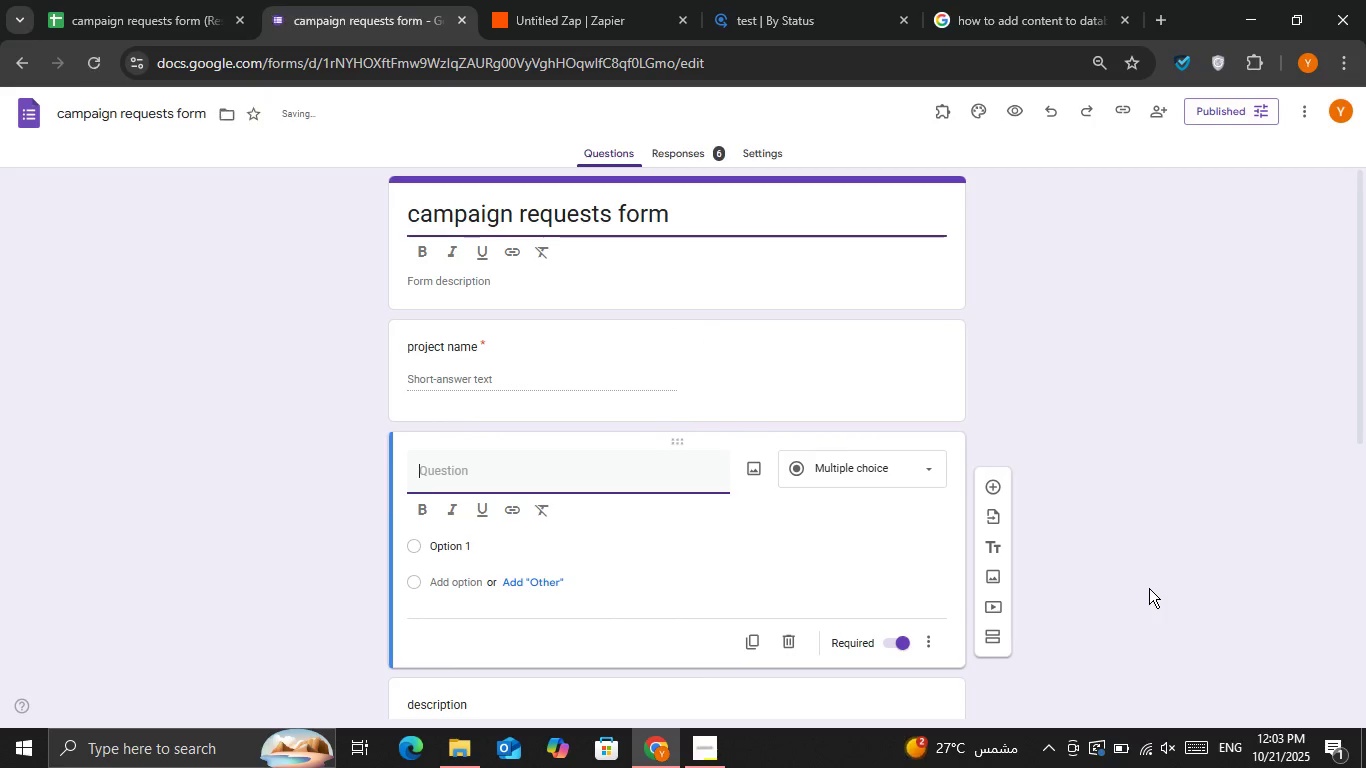 
type(Project staty)
key(Backspace)
type(us)
 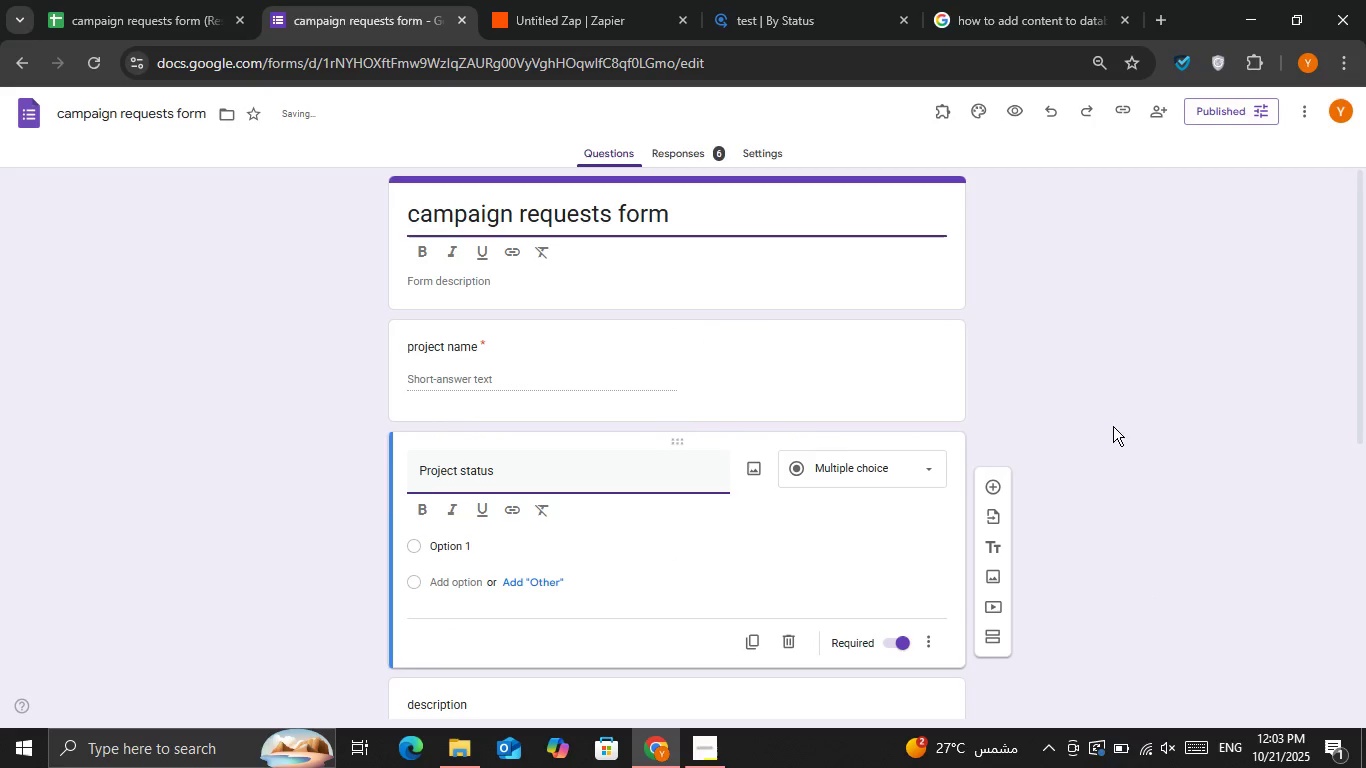 
left_click([1121, 425])
 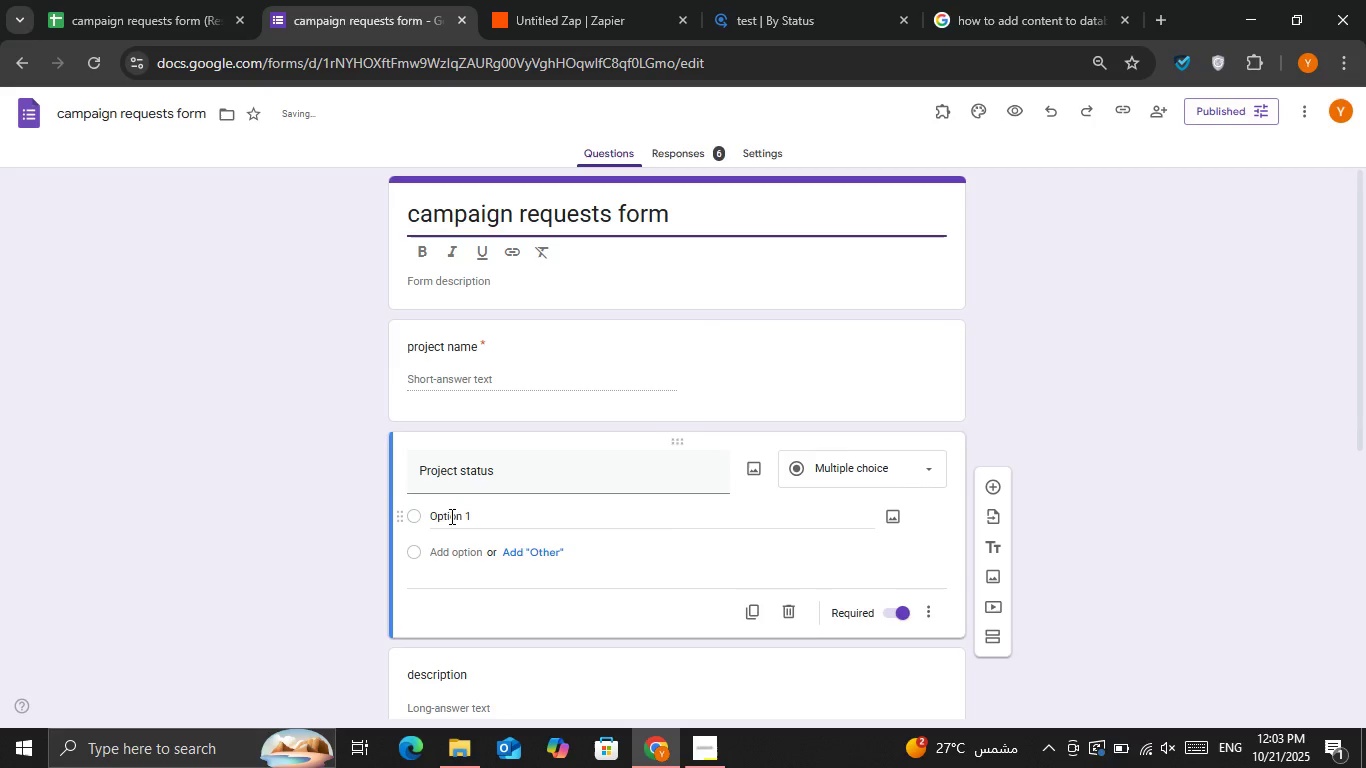 
double_click([450, 516])
 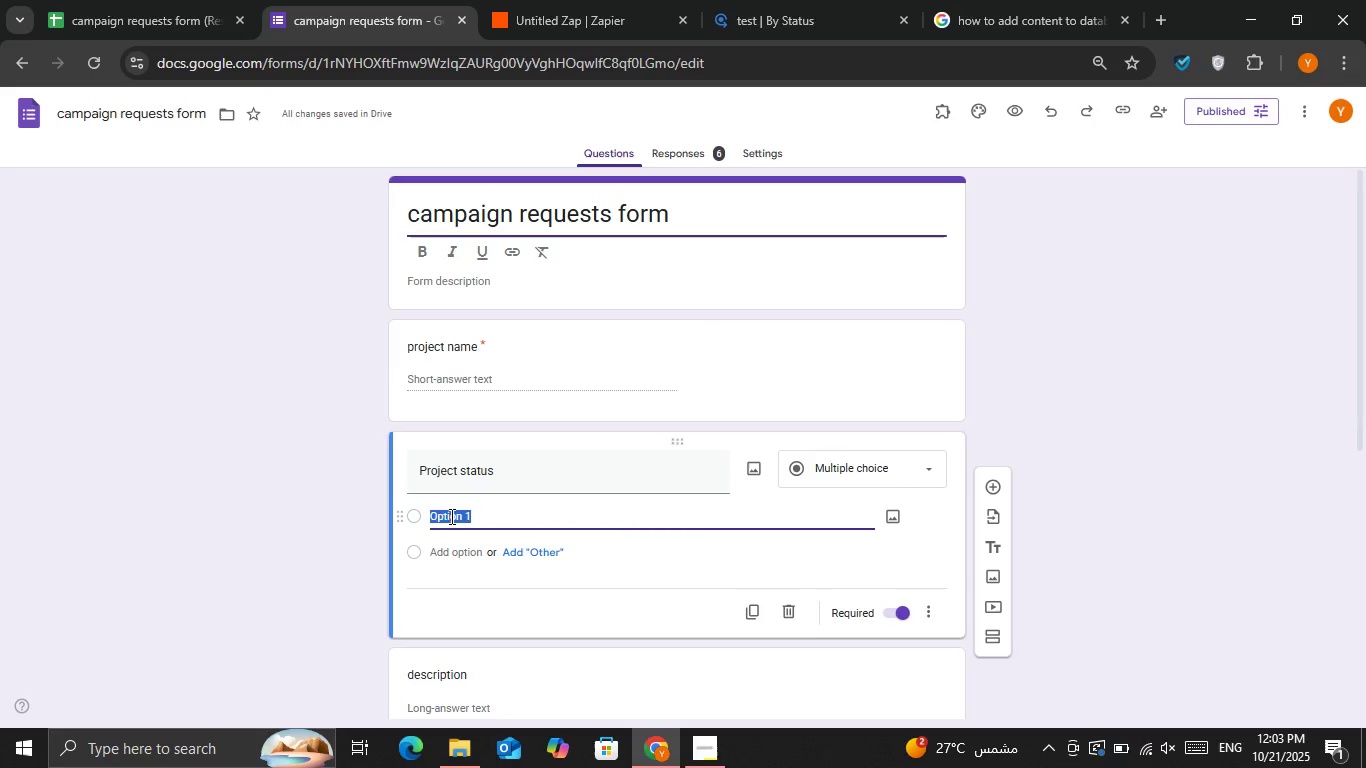 
key(Backspace)
type(Not started)
 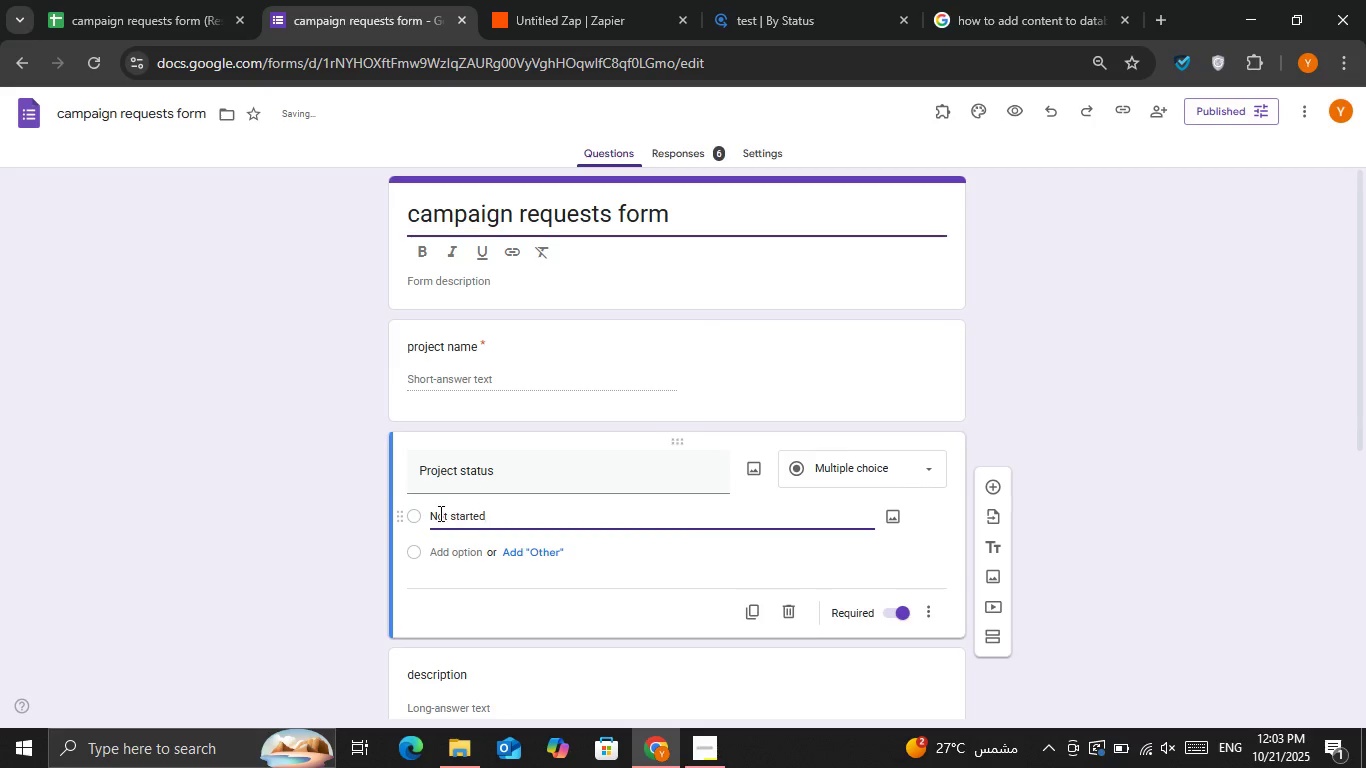 
left_click([464, 562])
 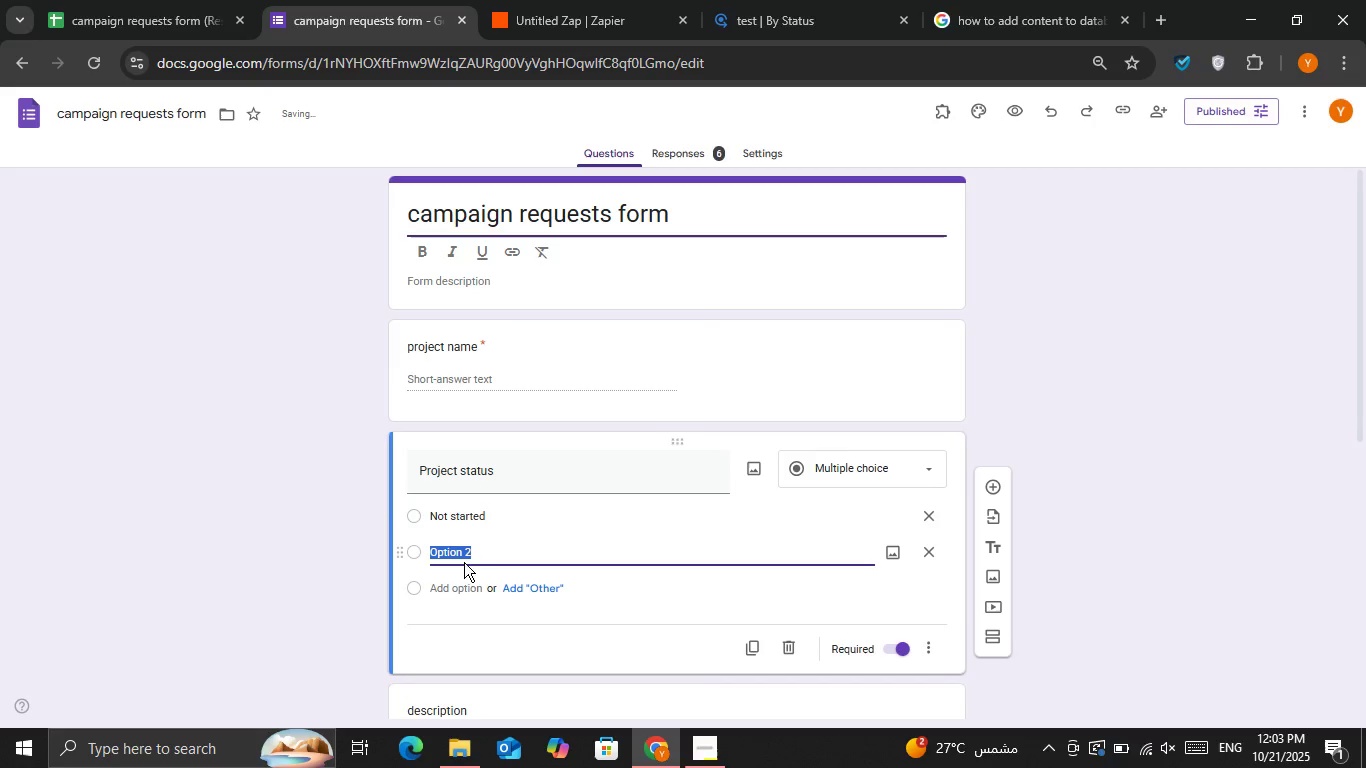 
type(In progress)
 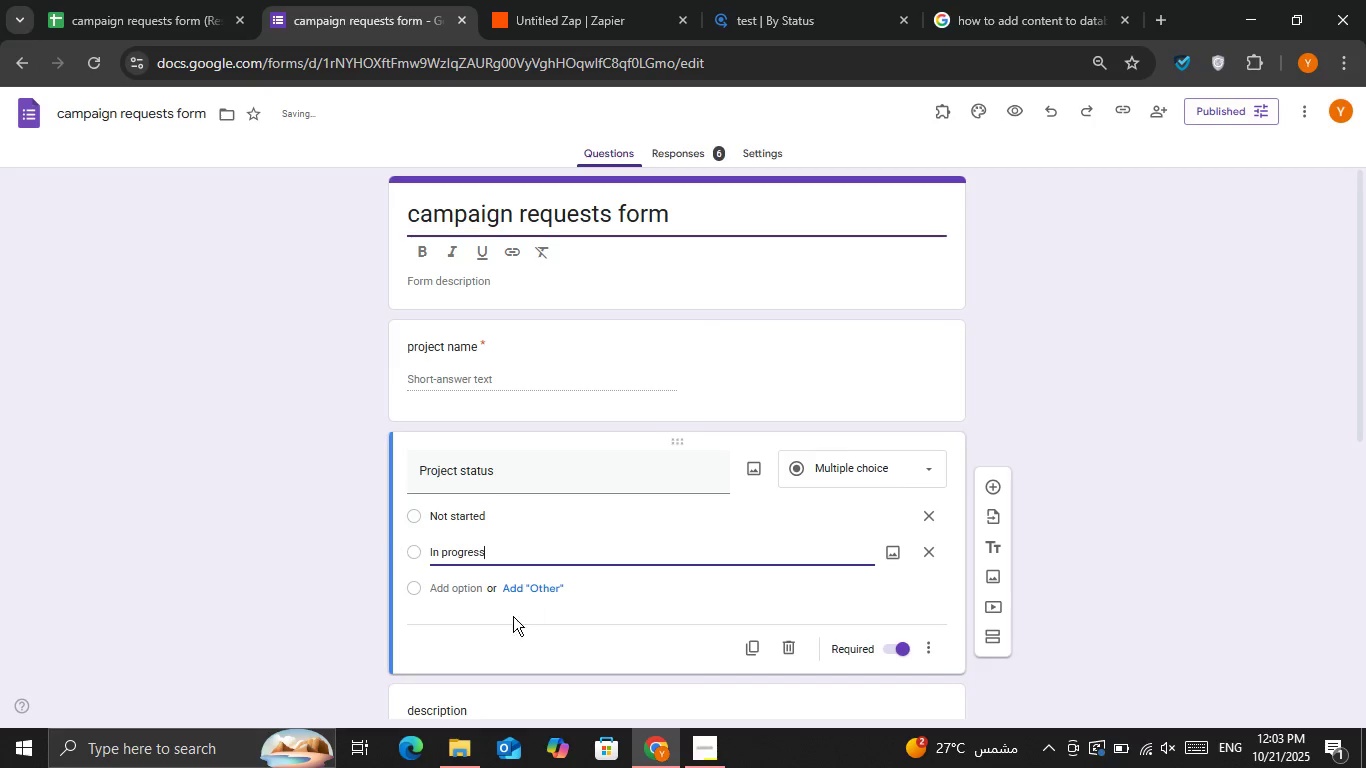 
left_click([456, 589])
 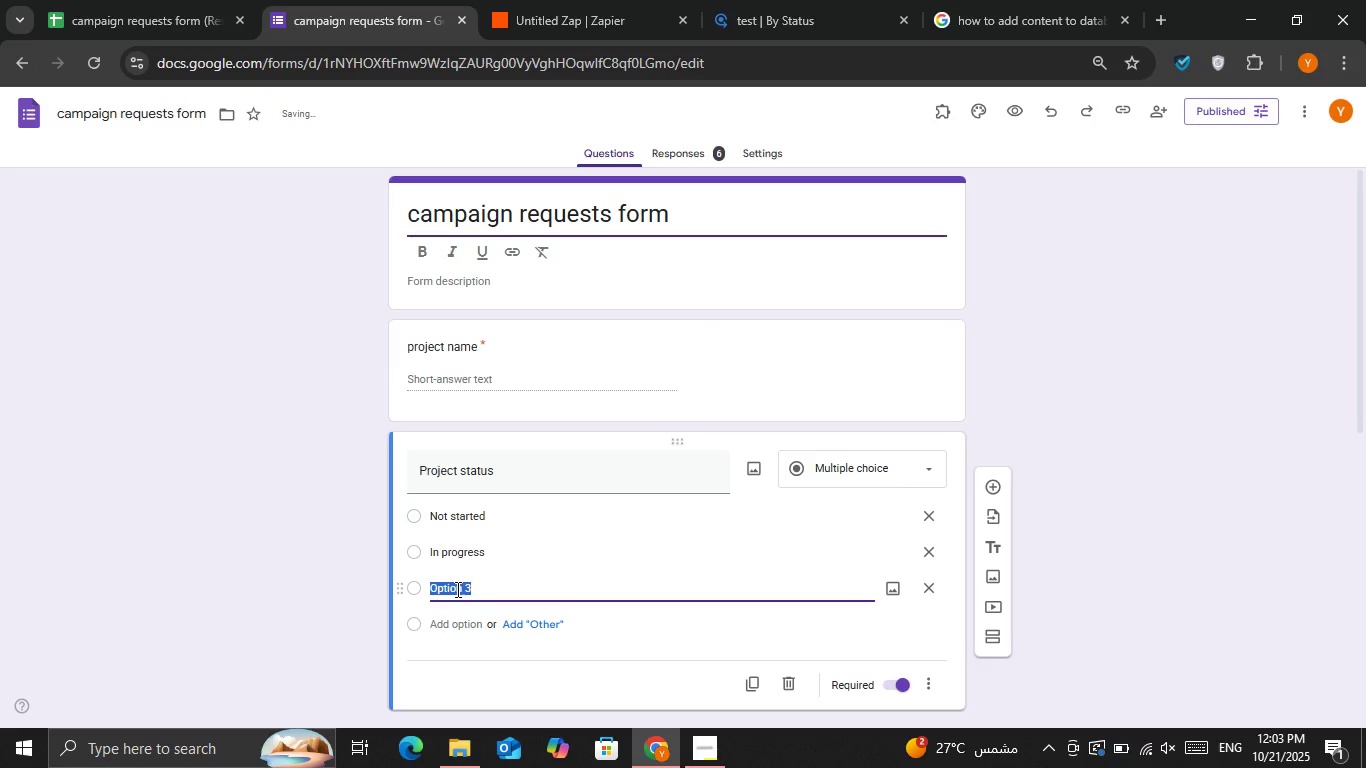 
key(Backspace)
type(Completed)
 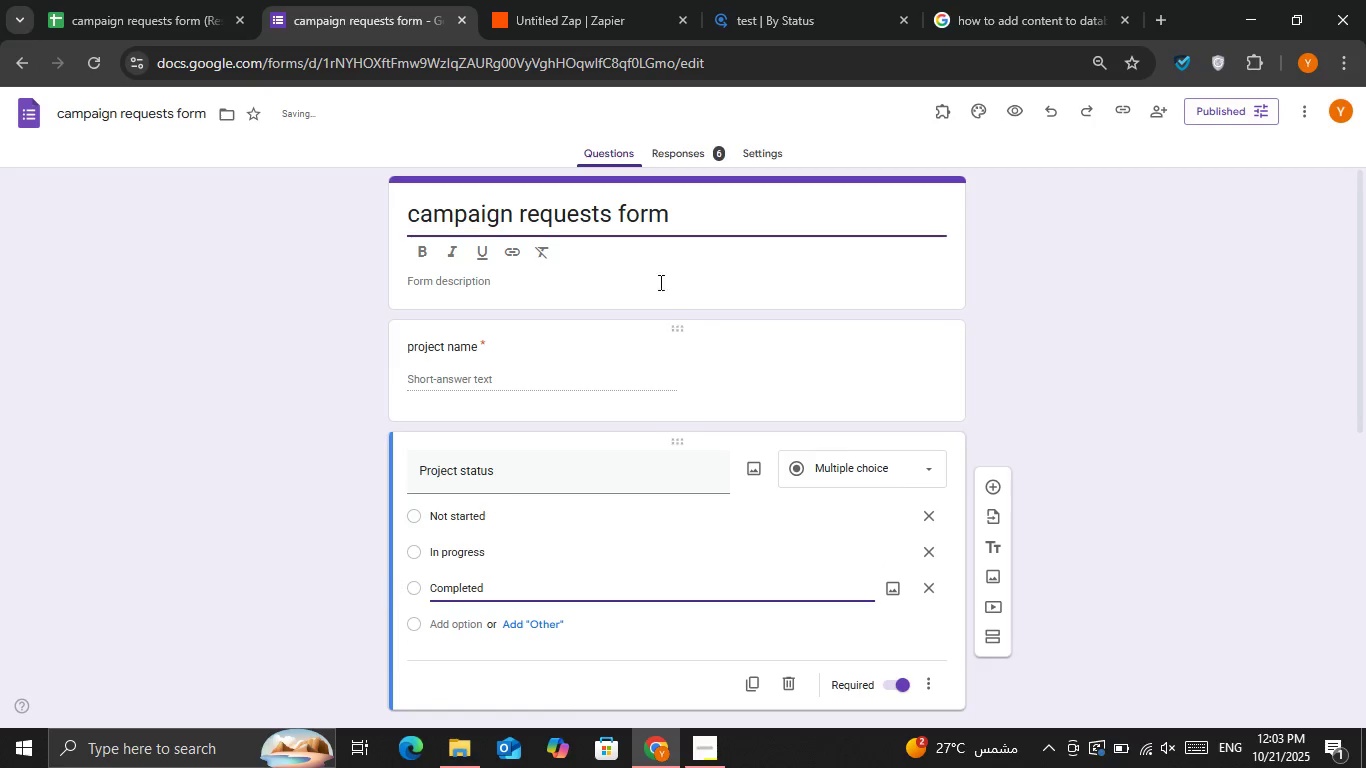 
left_click([1188, 413])
 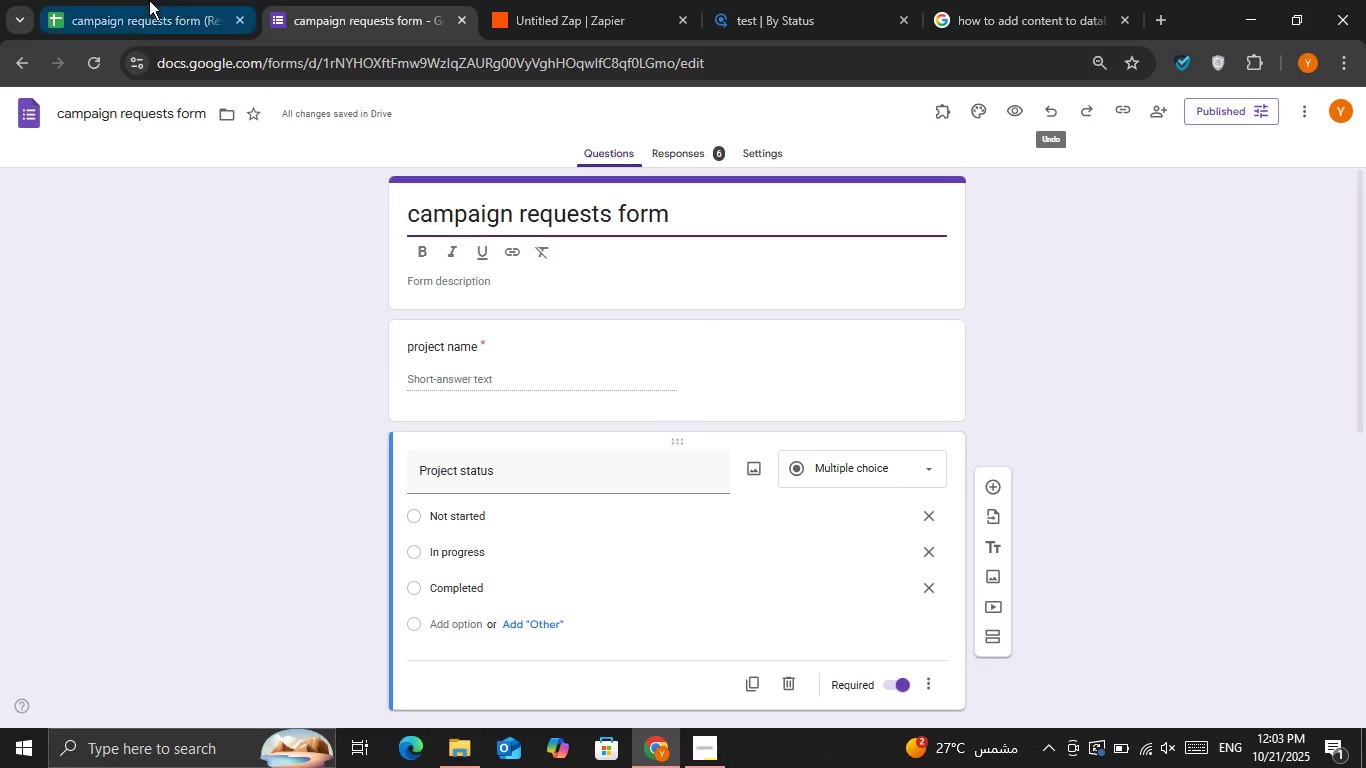 
left_click([85, 63])
 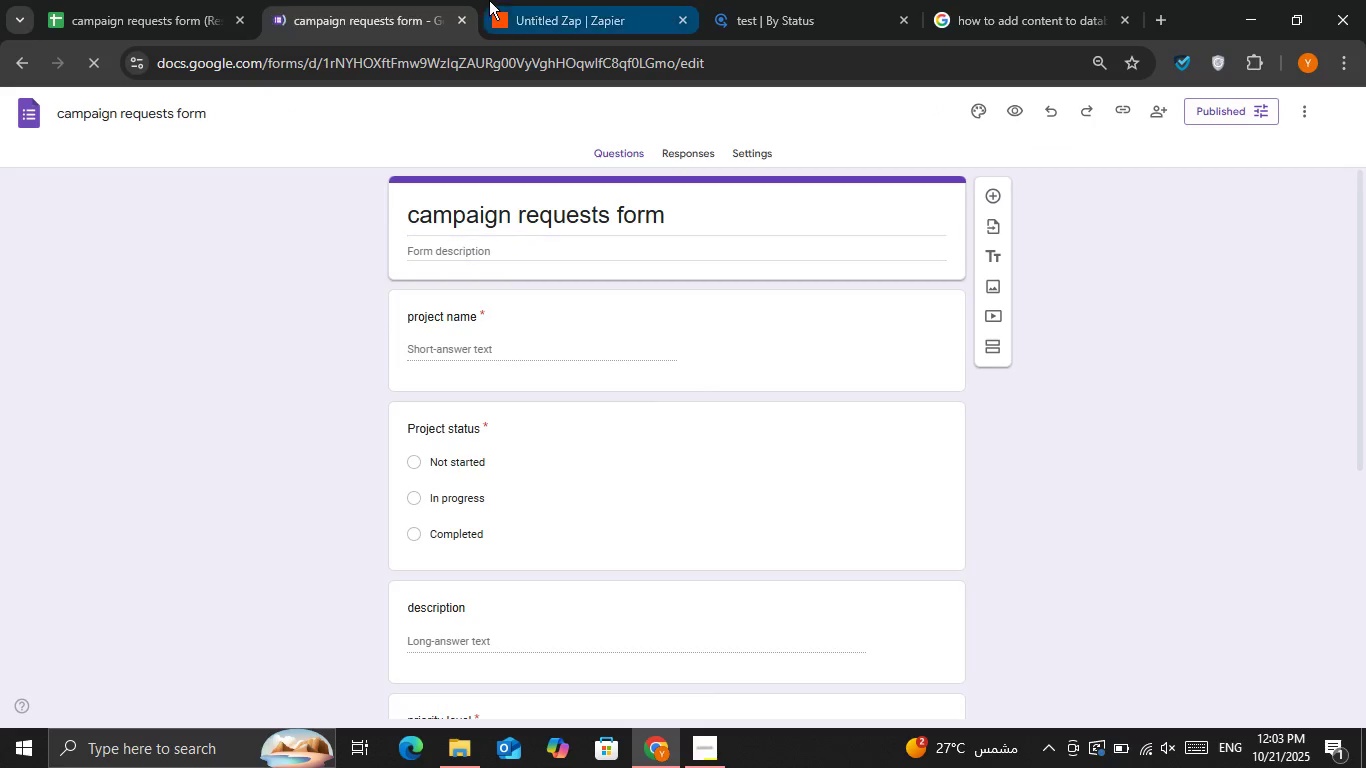 
left_click([535, 10])
 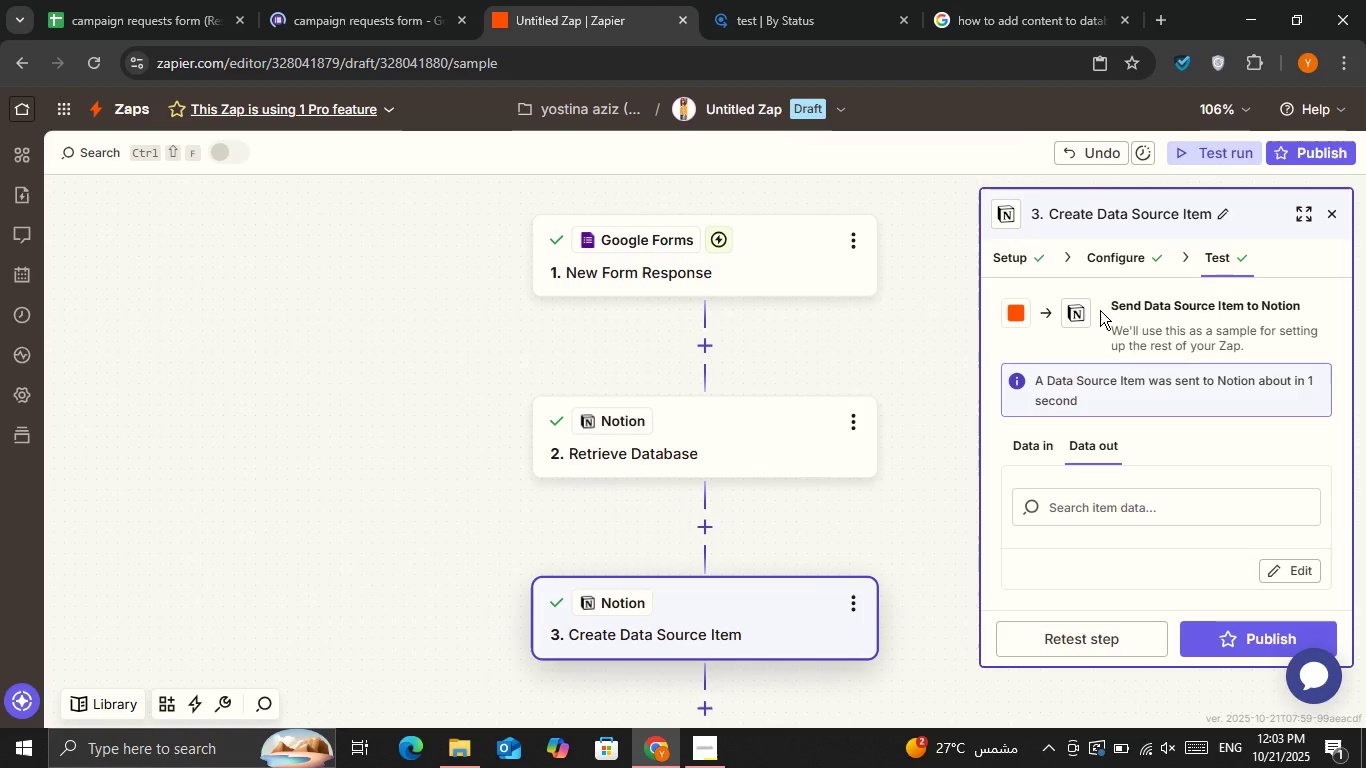 
left_click([1120, 264])
 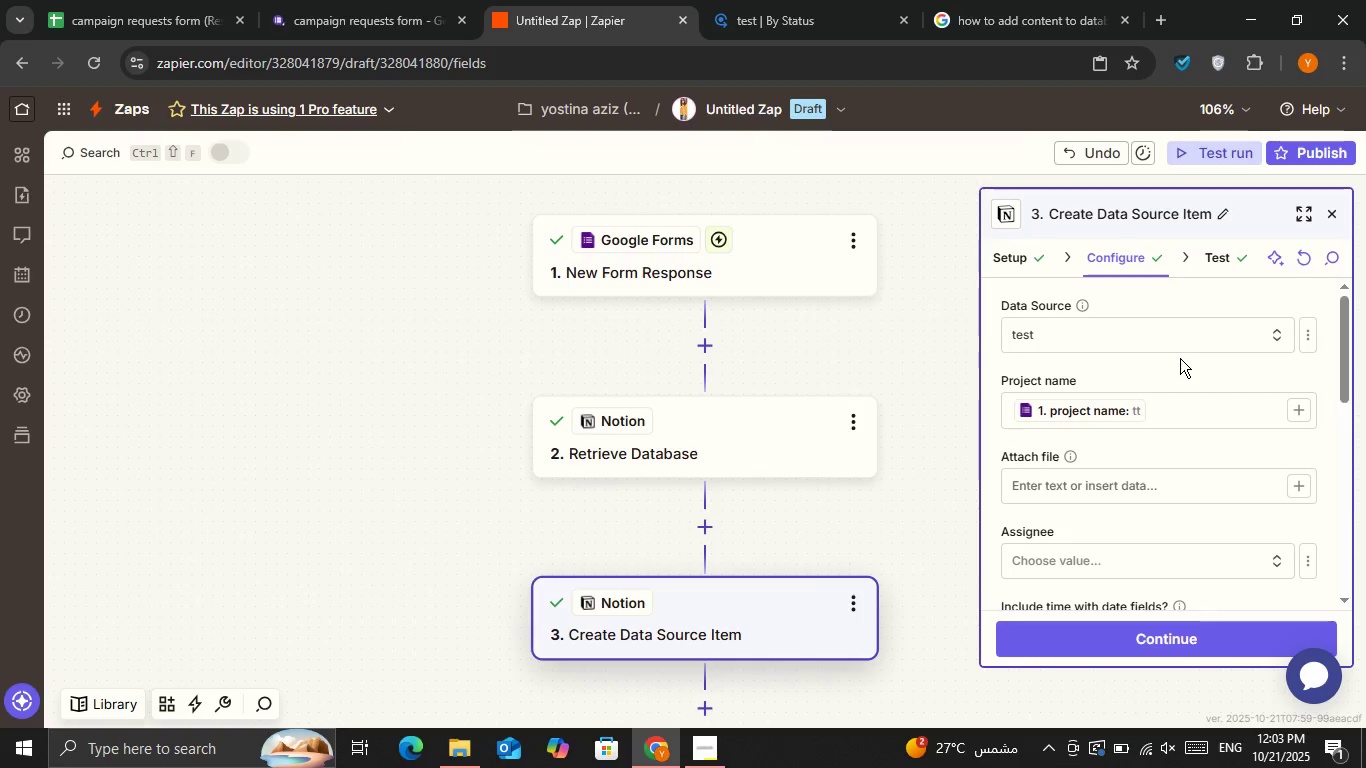 
scroll: coordinate [1185, 359], scroll_direction: up, amount: 1.0
 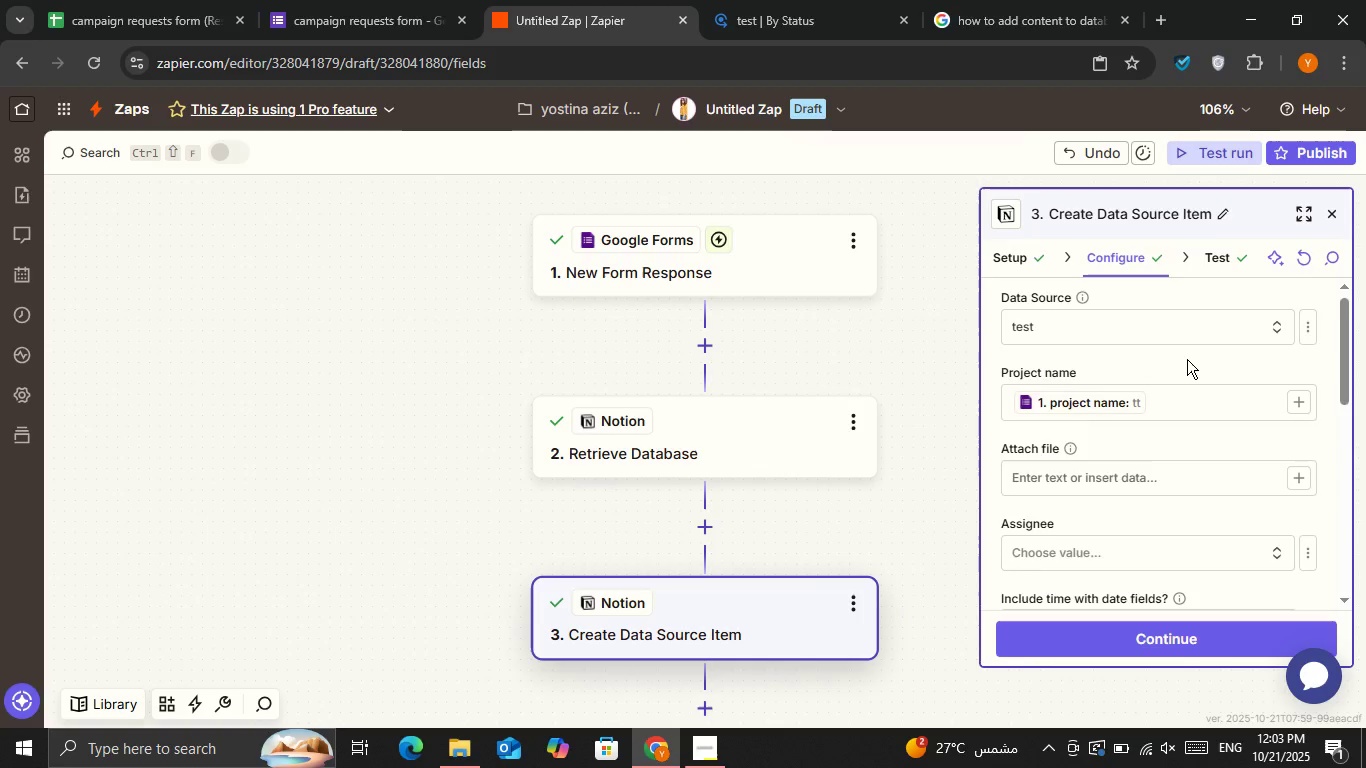 
scroll: coordinate [1187, 359], scroll_direction: down, amount: 2.0
 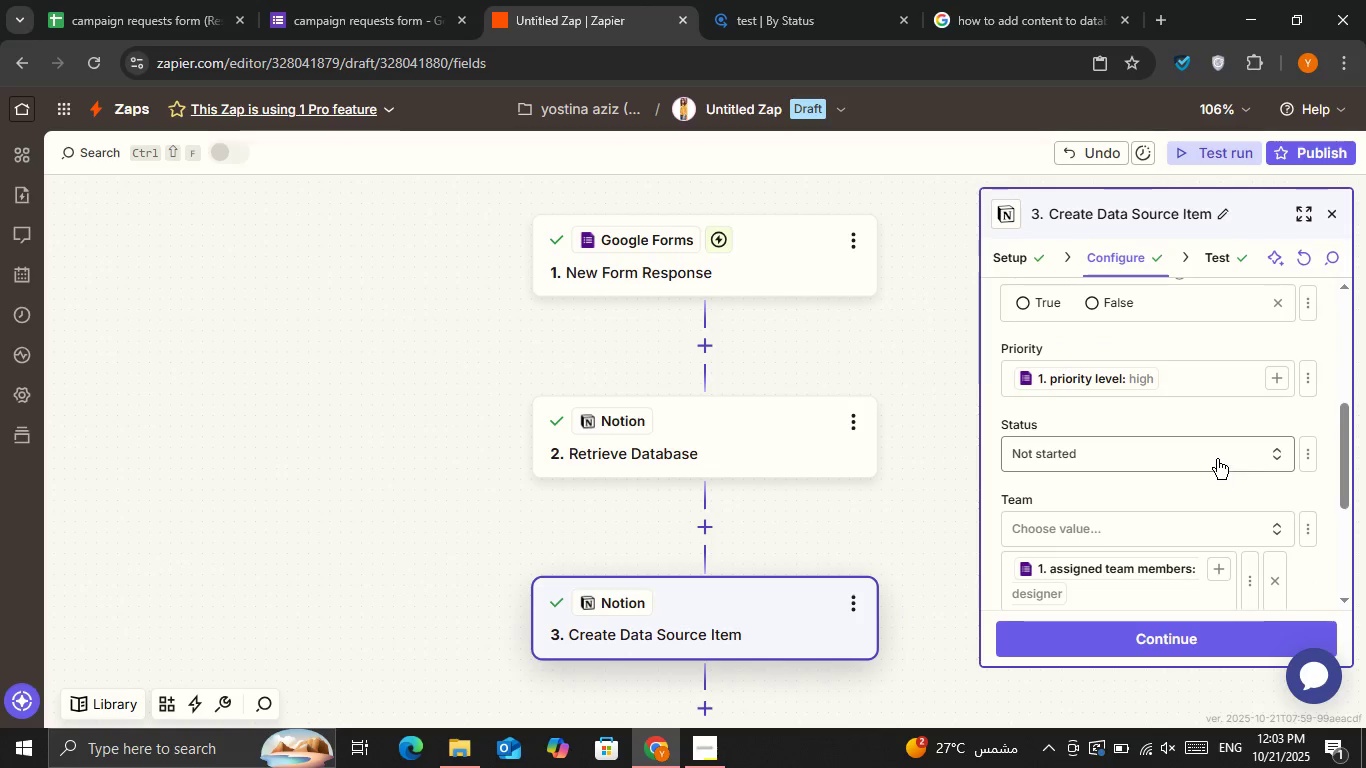 
left_click([1312, 448])
 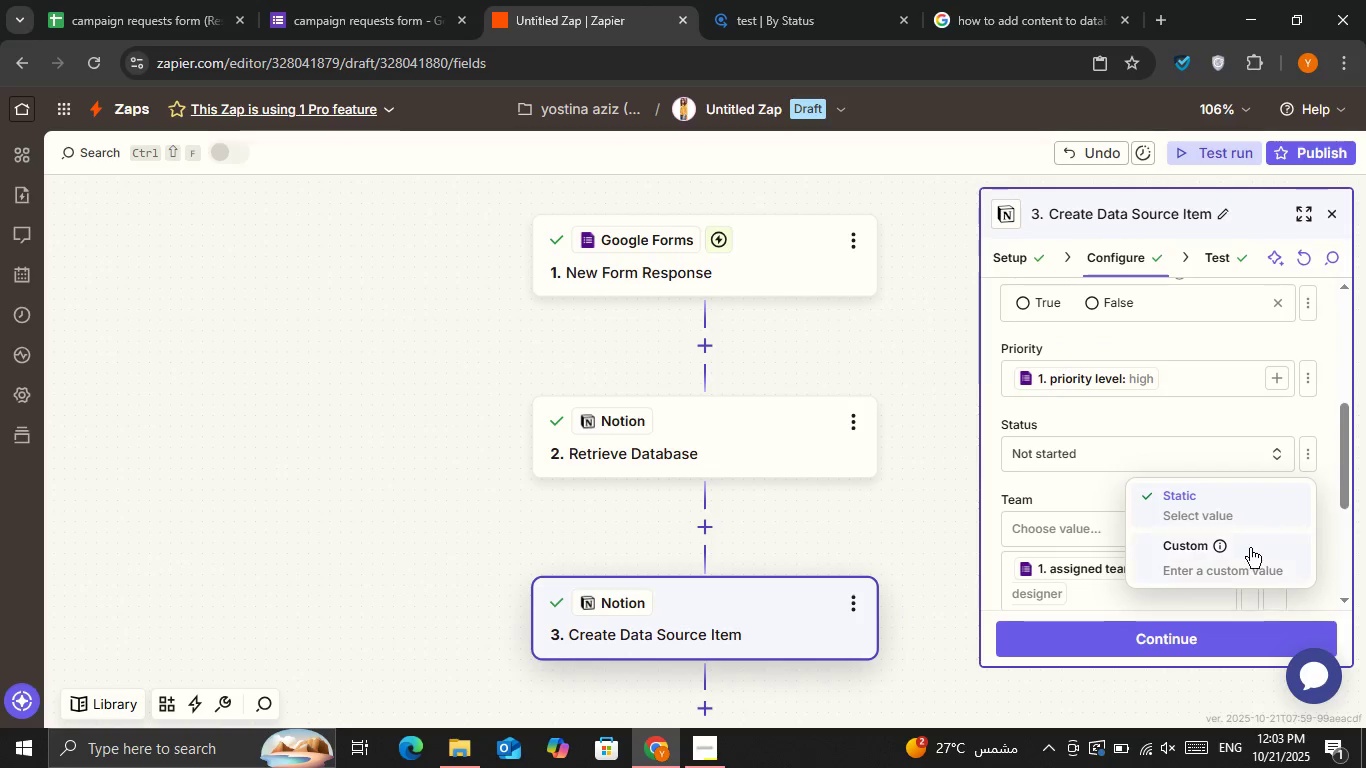 
left_click([1250, 548])
 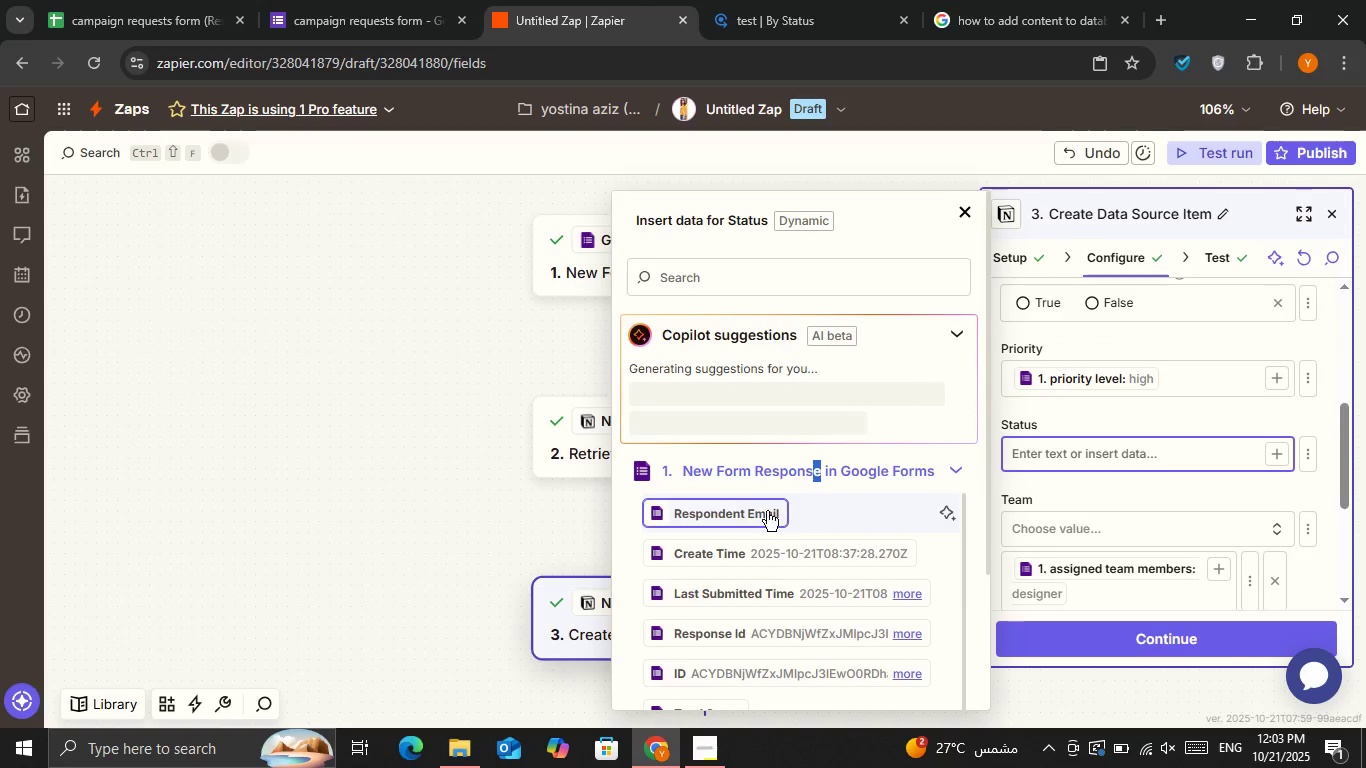 
scroll: coordinate [748, 557], scroll_direction: down, amount: 1.0
 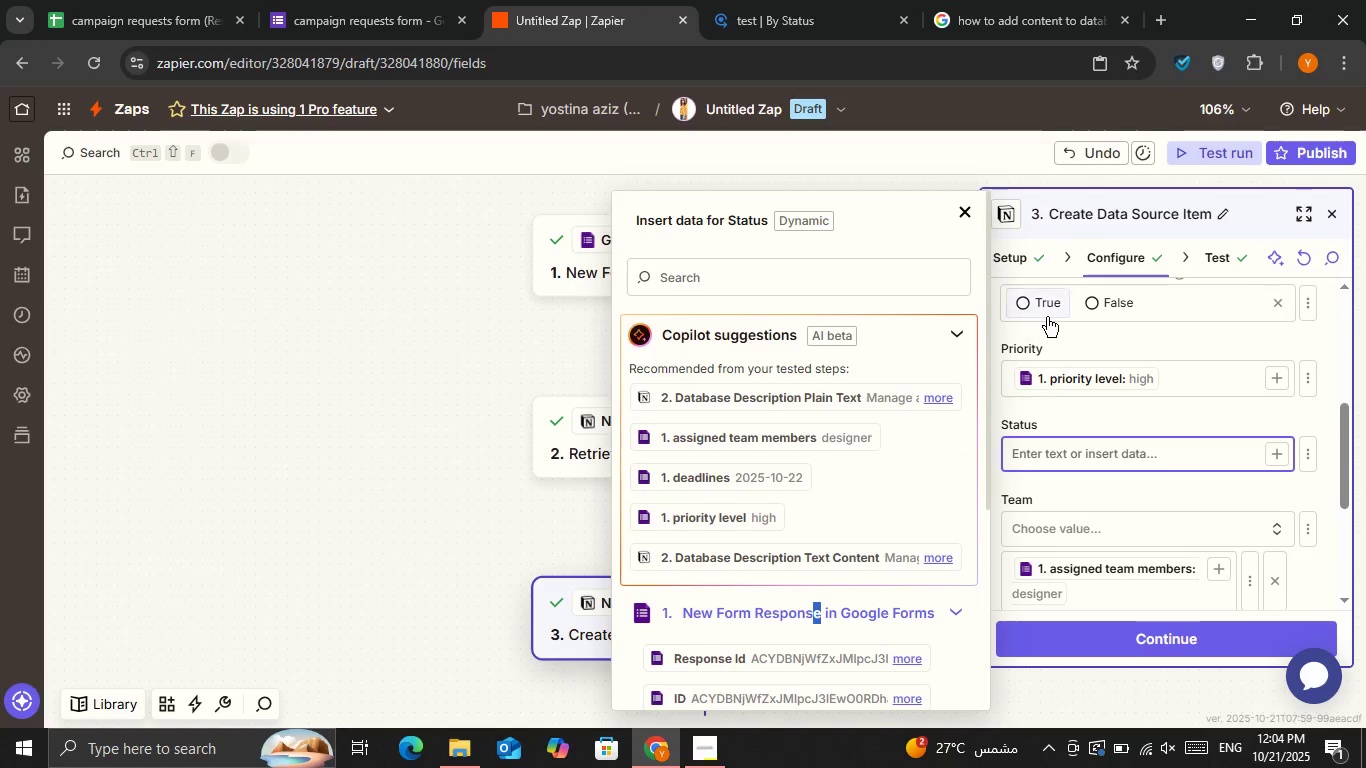 
scroll: coordinate [717, 344], scroll_direction: up, amount: 3.0
 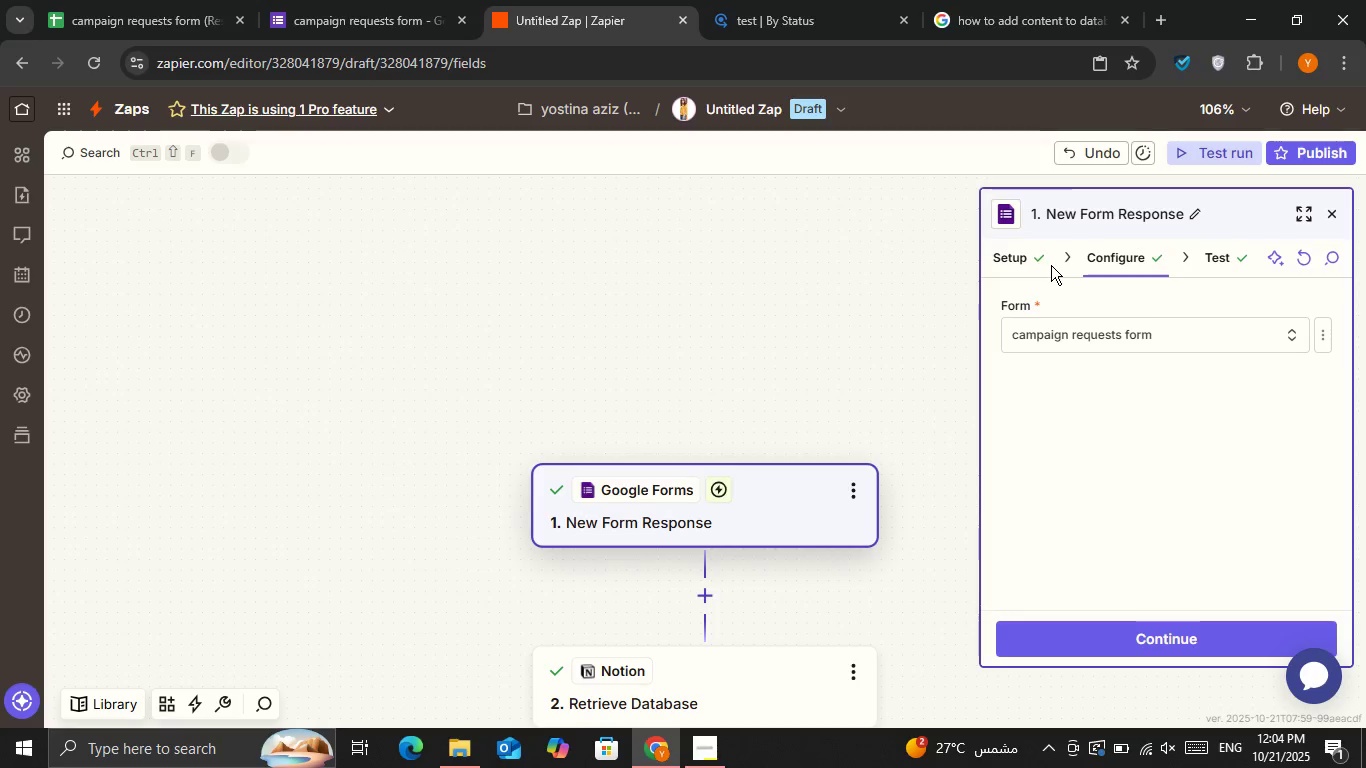 
double_click([1028, 262])
 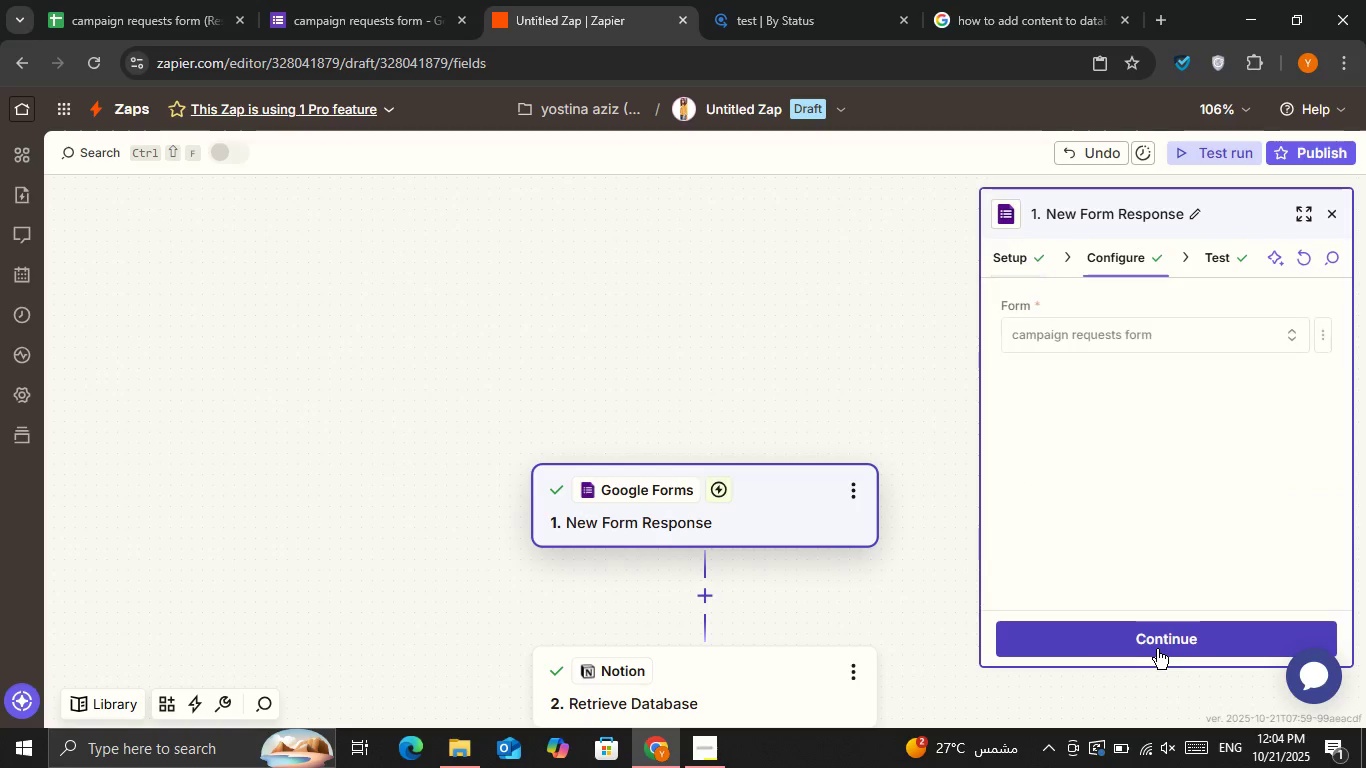 
left_click([1161, 637])
 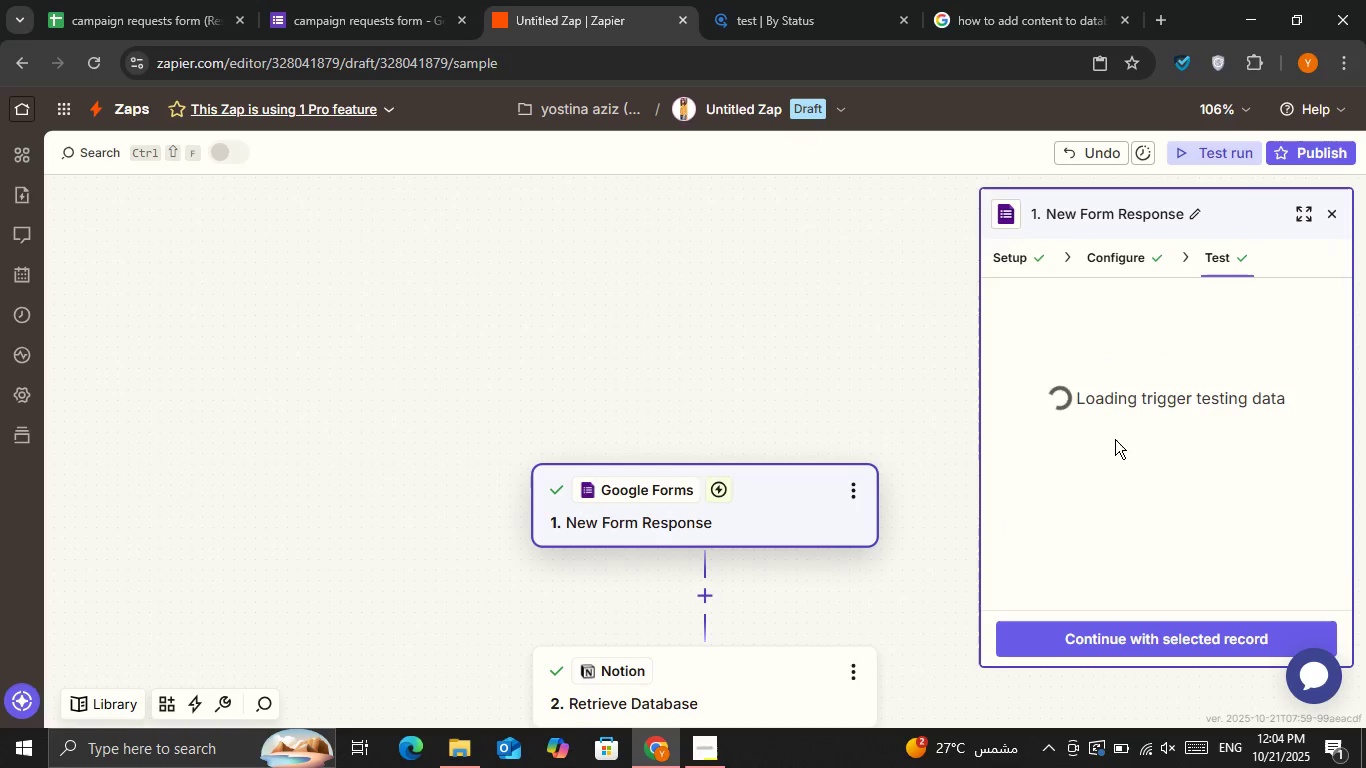 
left_click([1115, 429])
 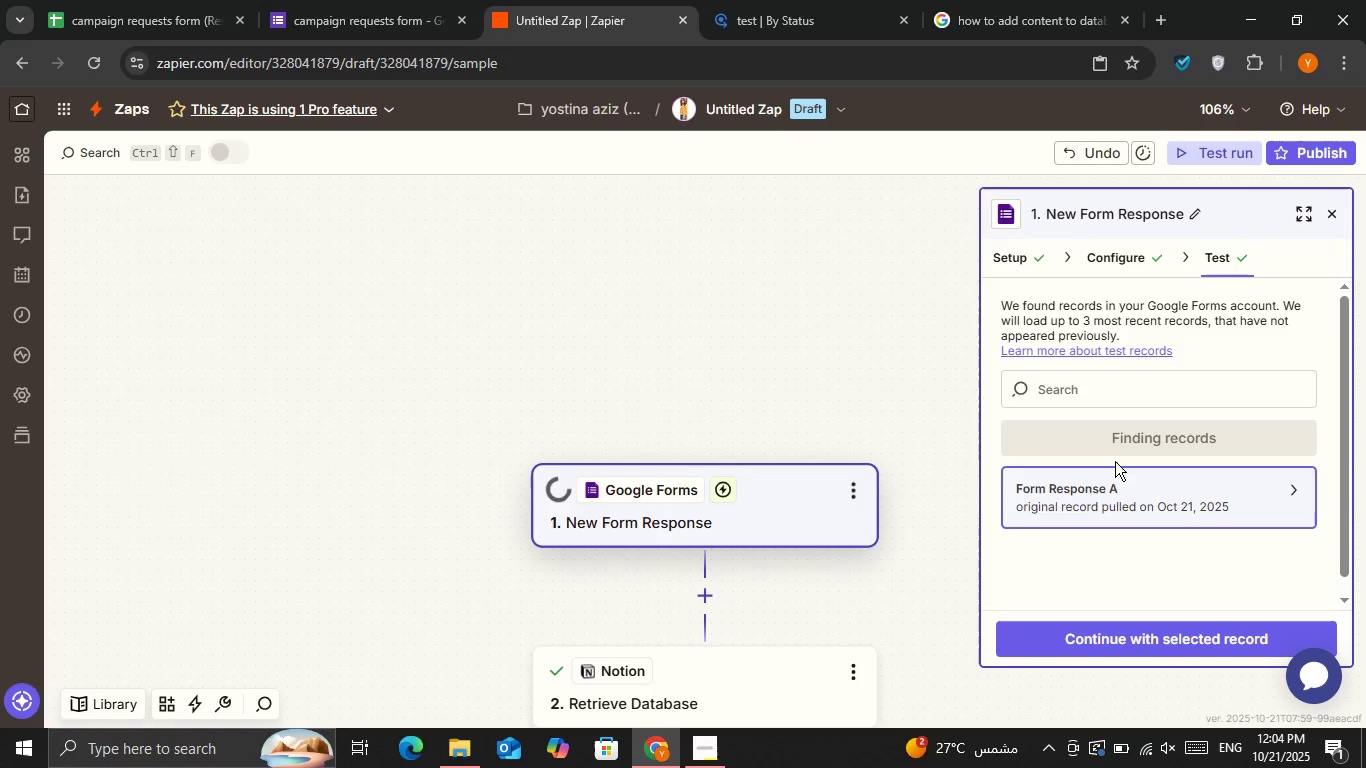 
mouse_move([1121, 500])
 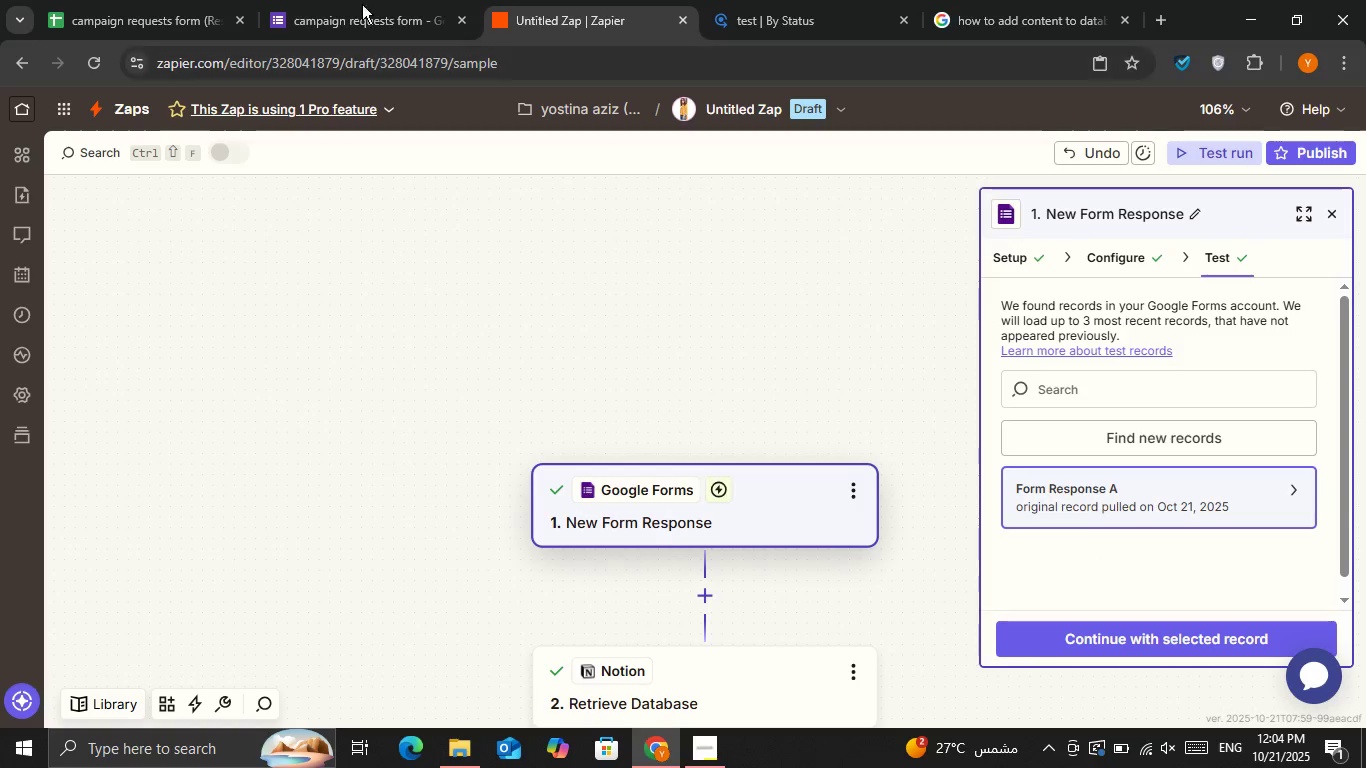 
left_click([293, 0])
 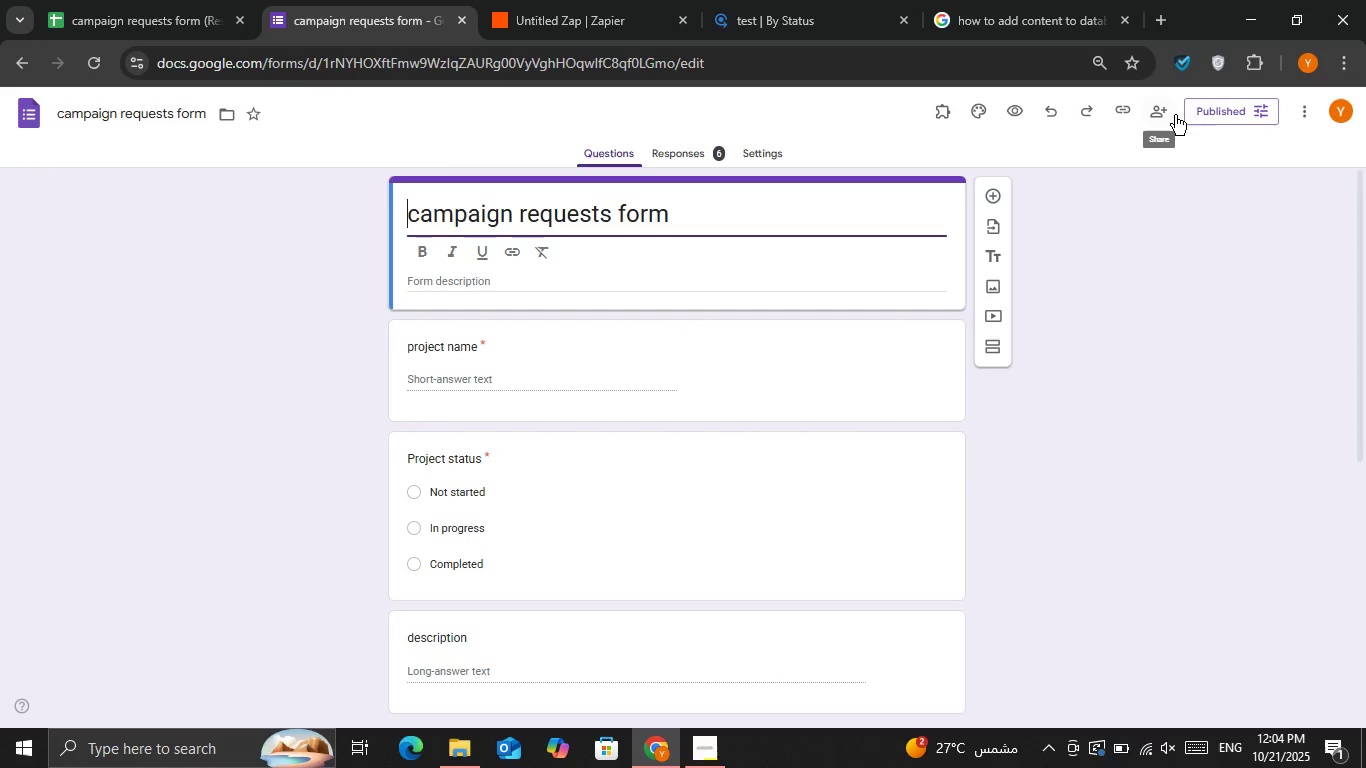 
left_click([1189, 109])
 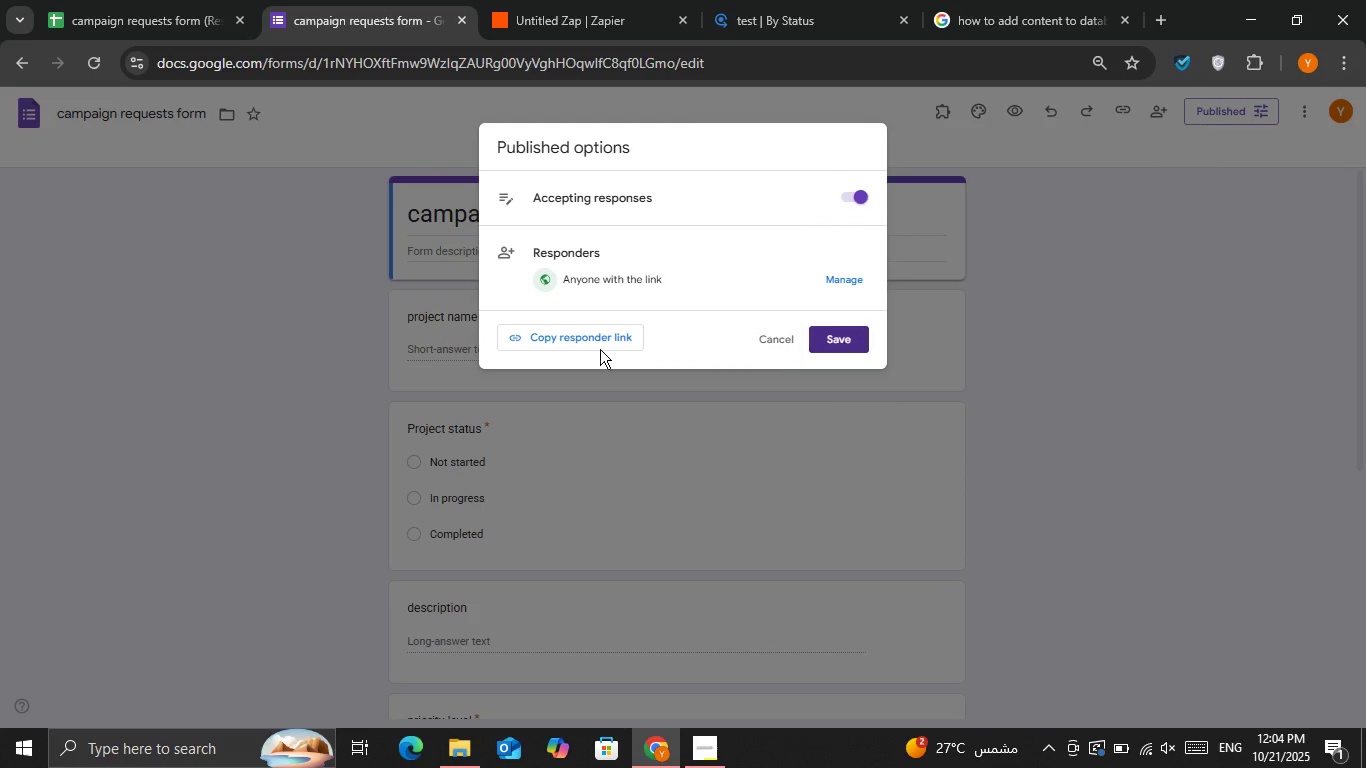 
left_click([567, 345])
 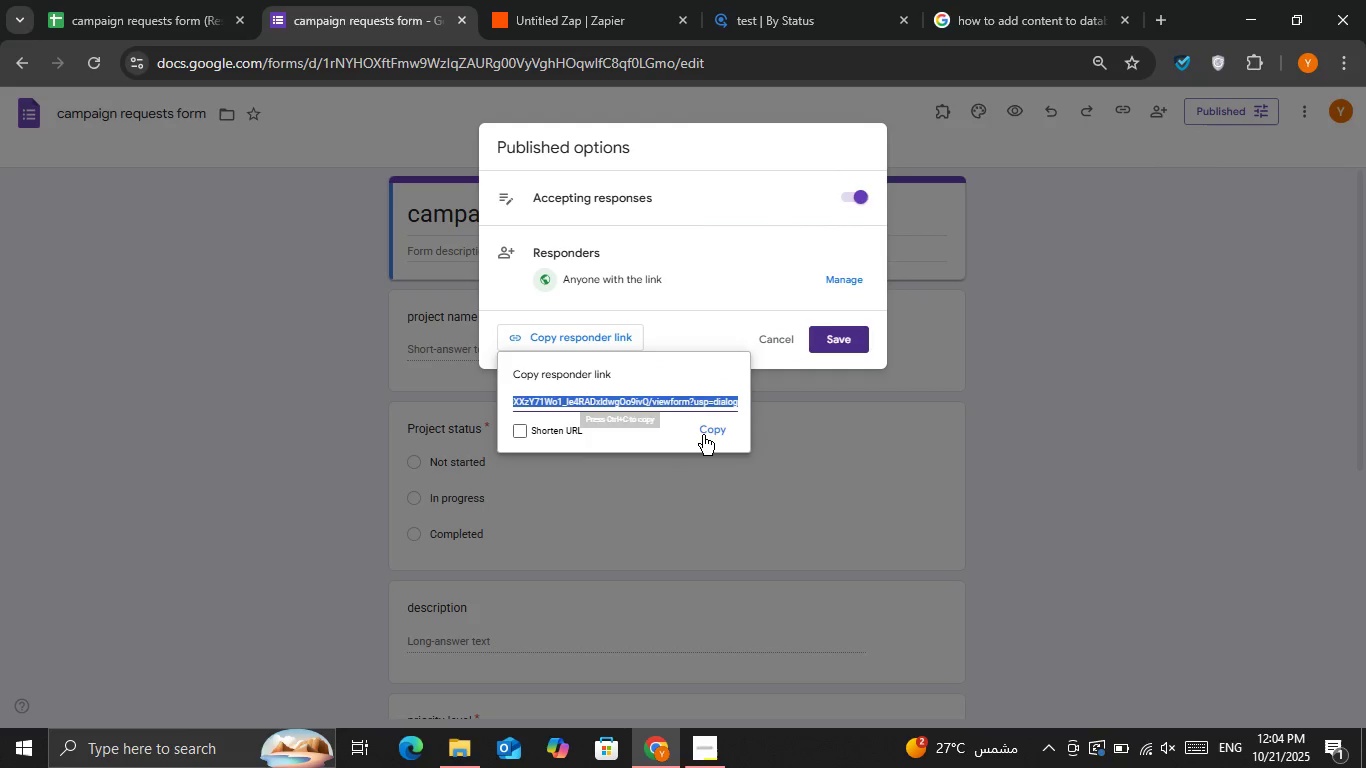 
left_click([703, 432])
 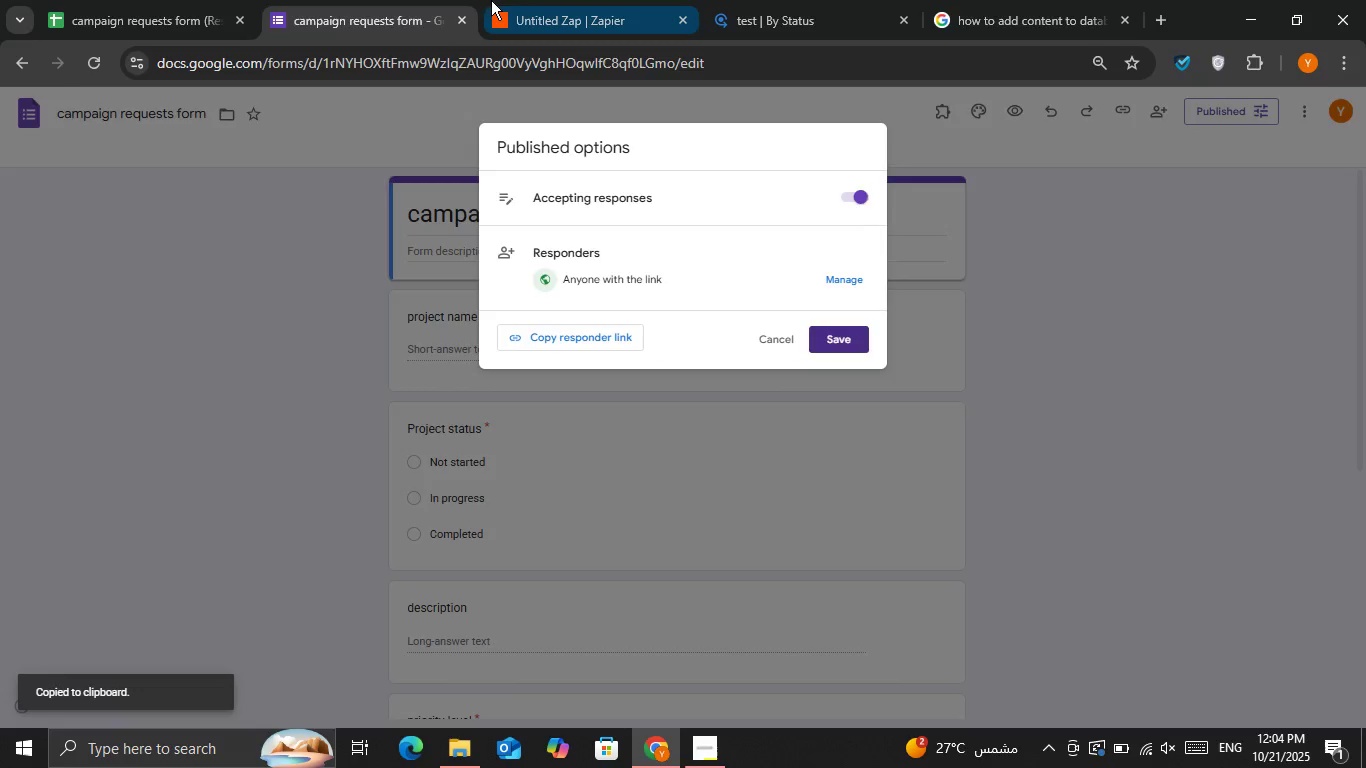 
left_click([491, 0])
 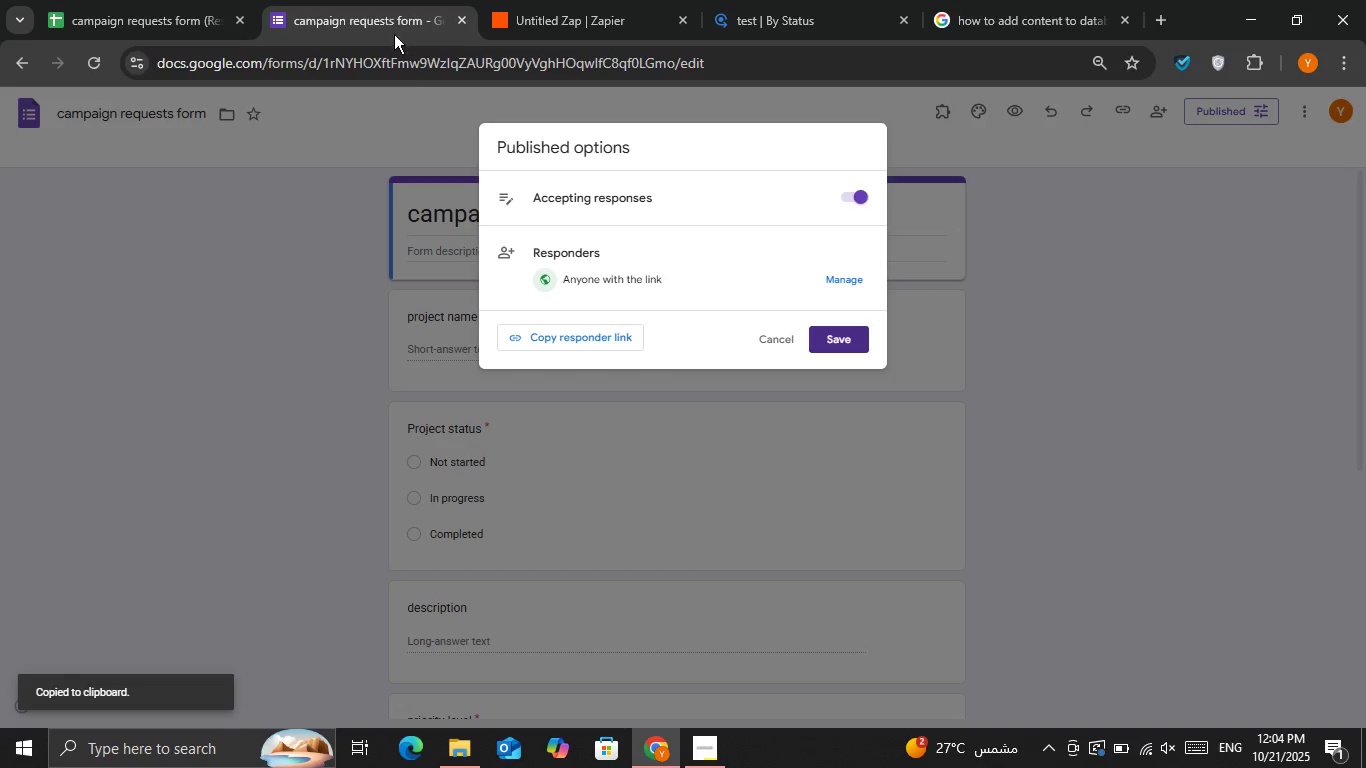 
double_click([414, 72])
 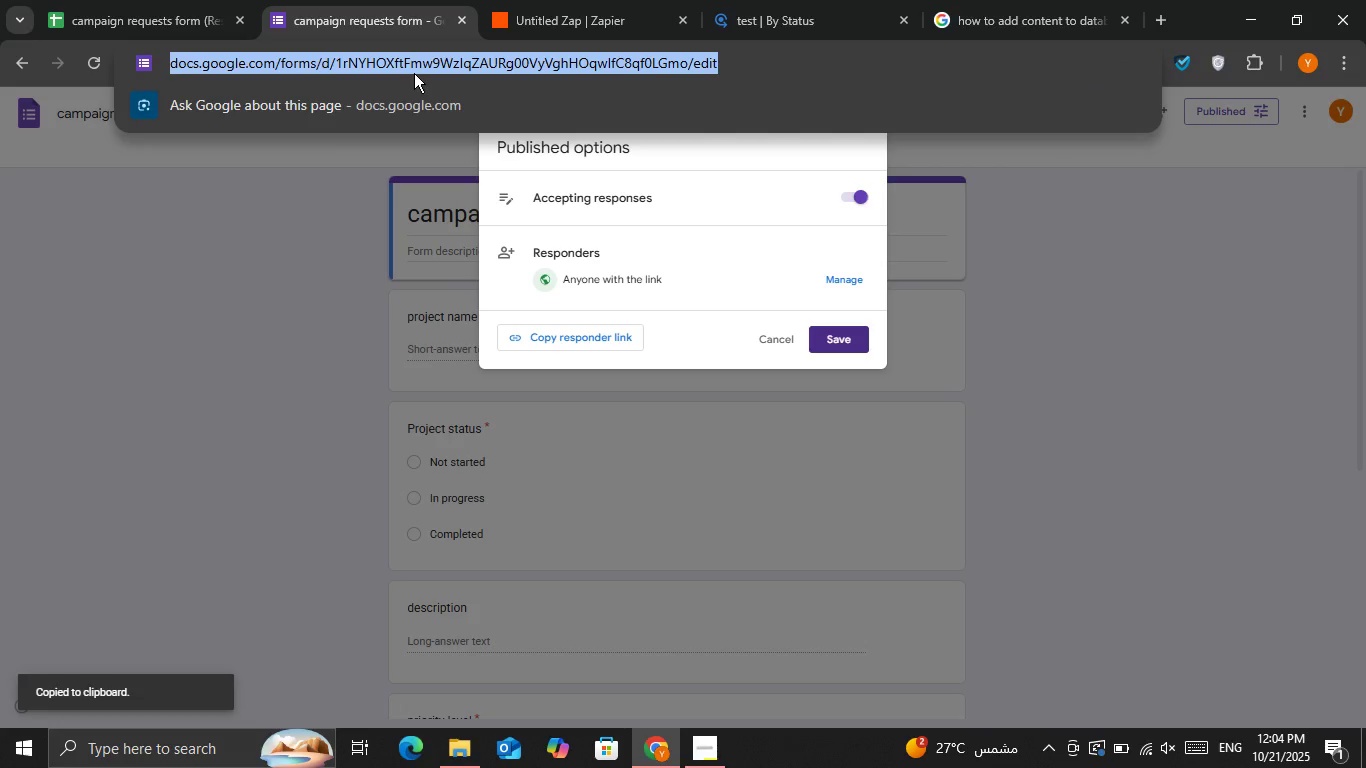 
key(Control+ControlLeft)
 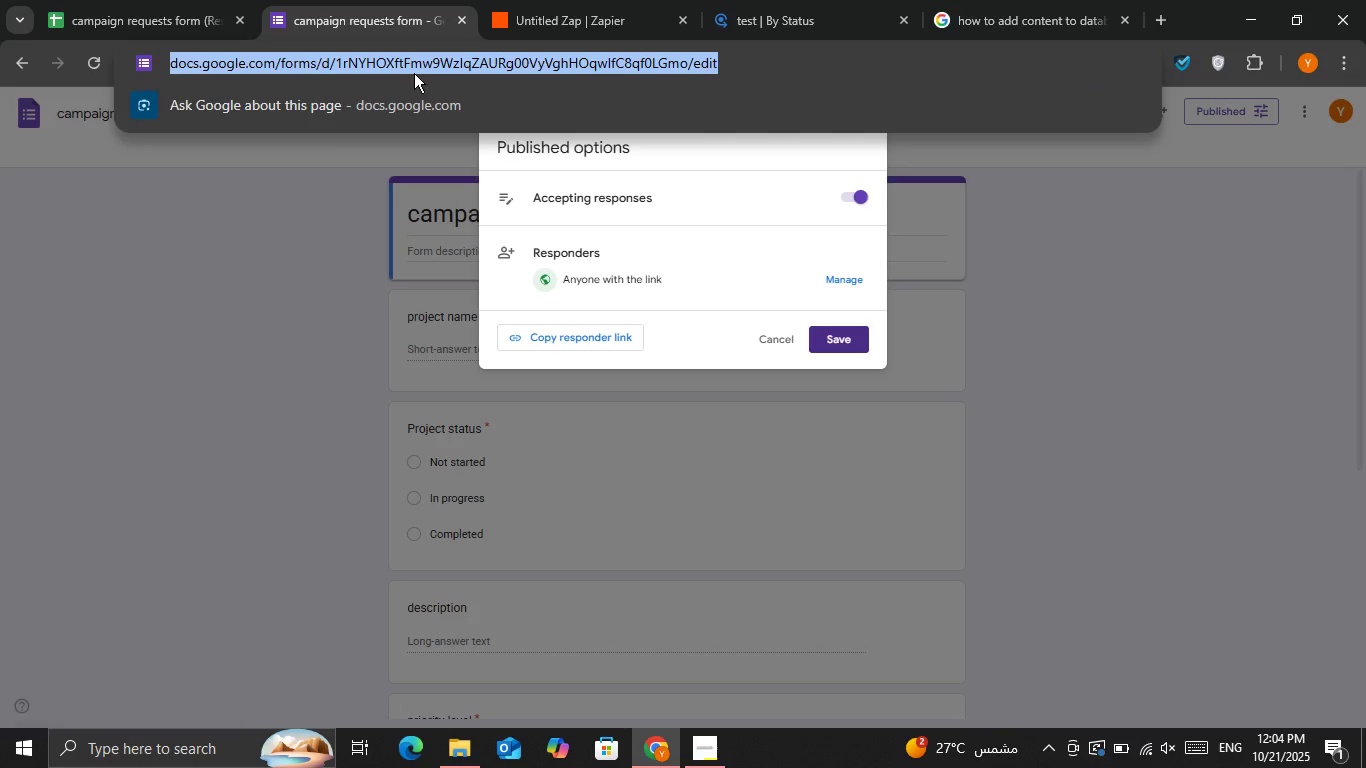 
key(Control+V)
 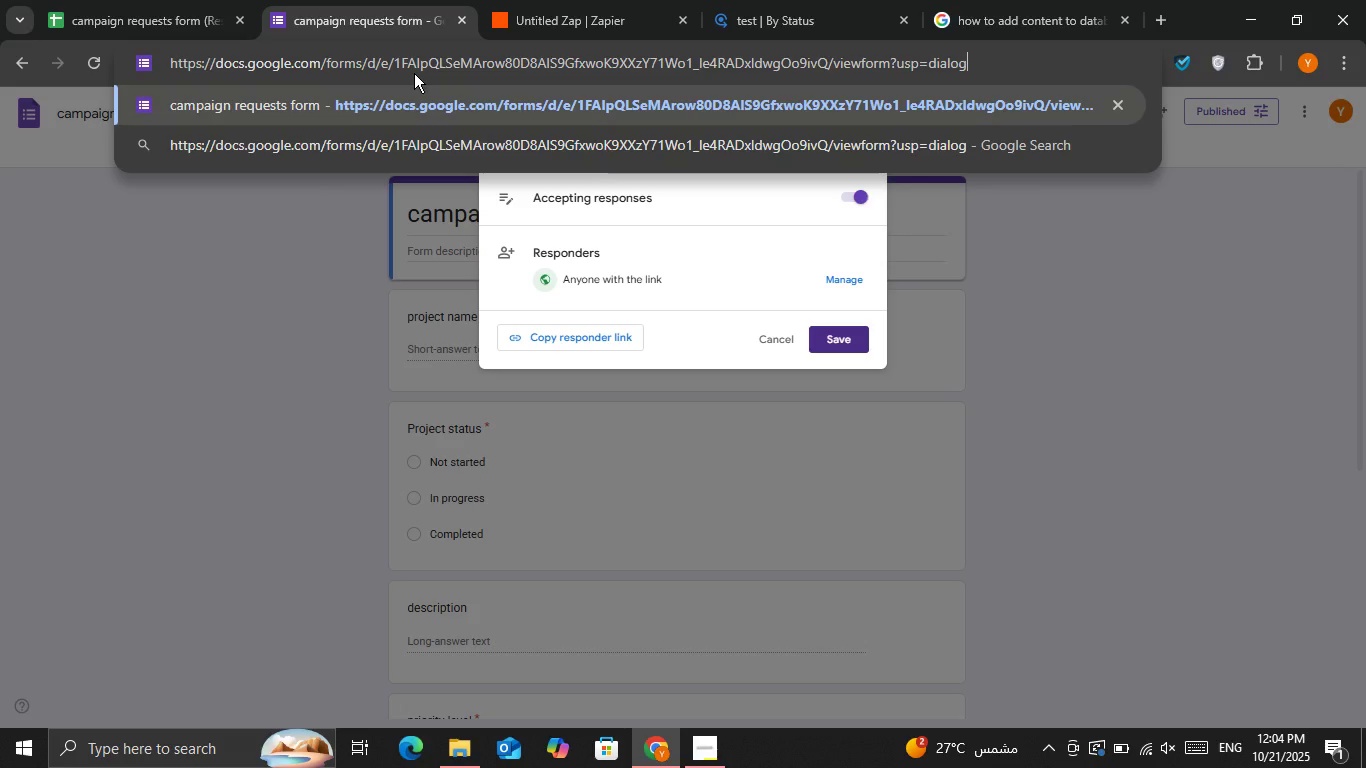 
key(Shift+ShiftRight)
 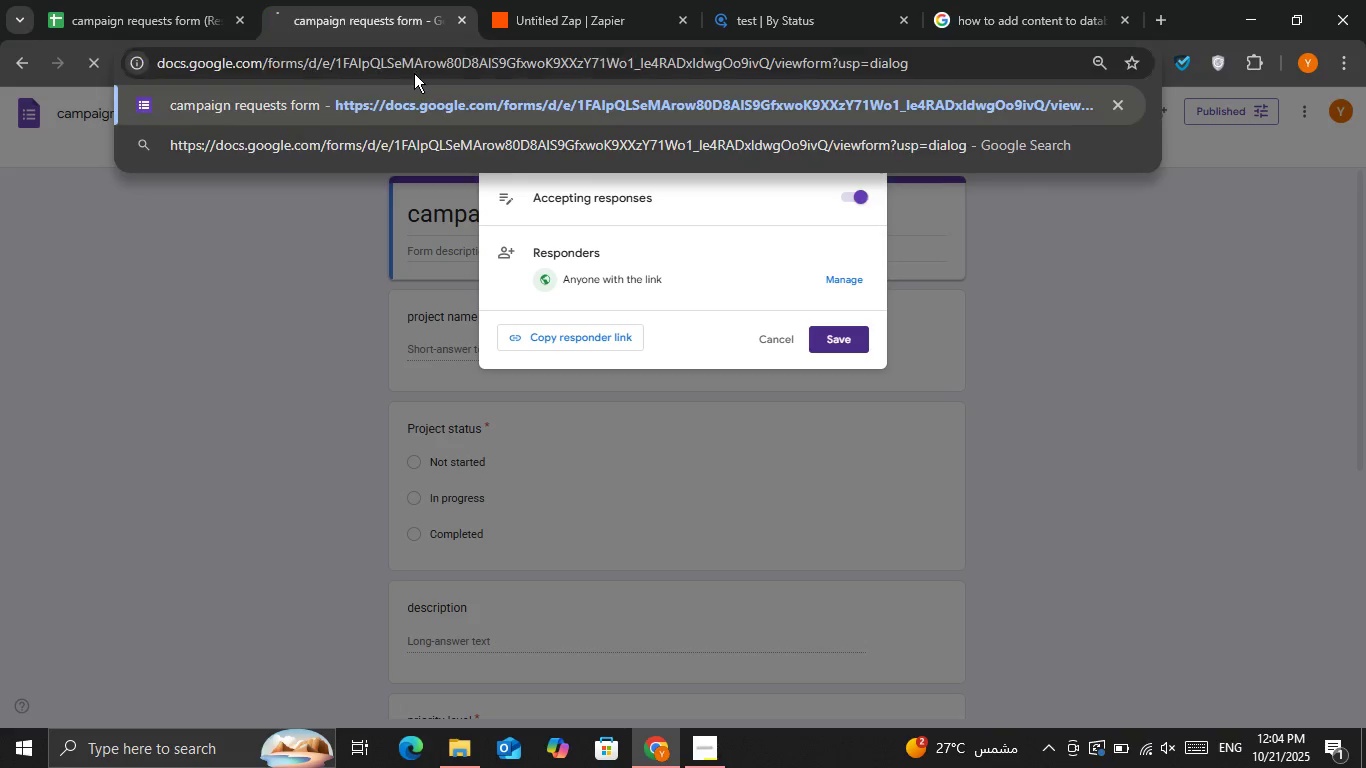 
key(Enter)
 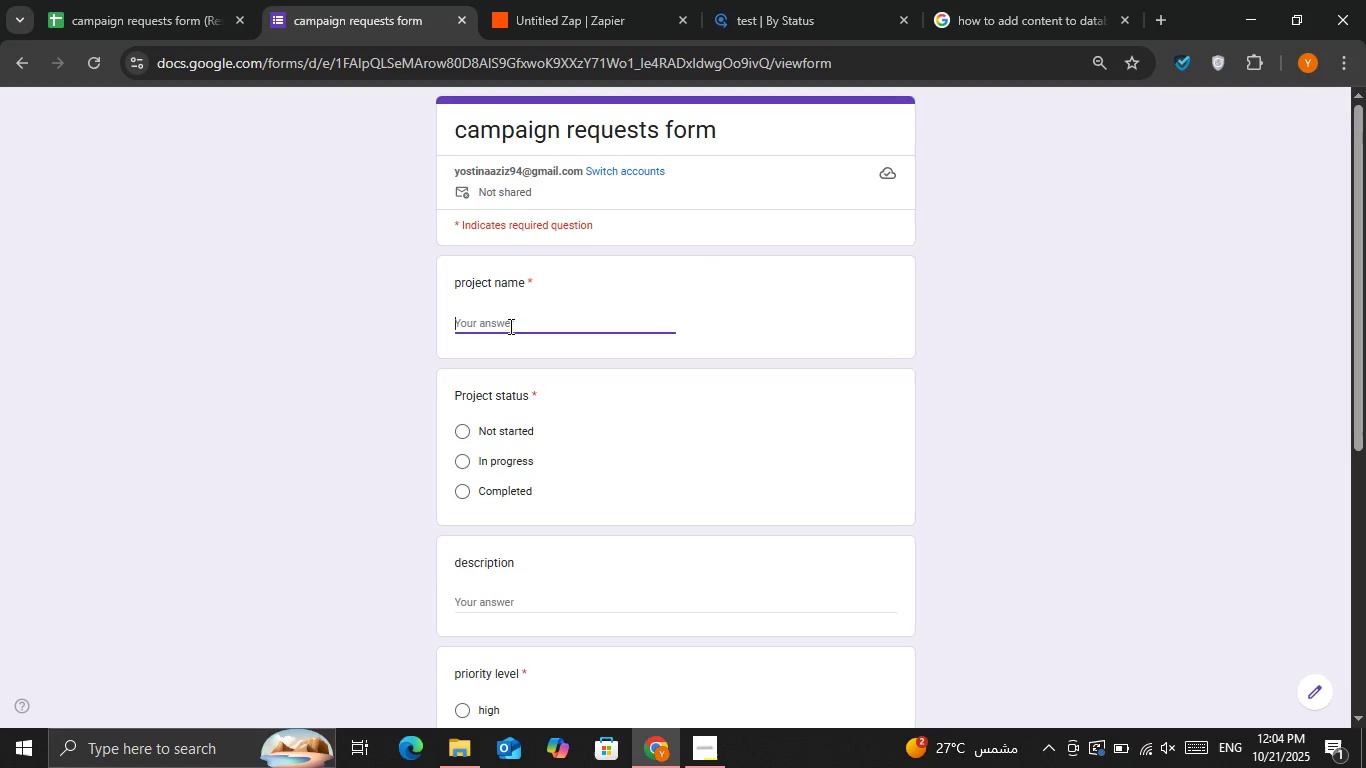 
type(hogh)
 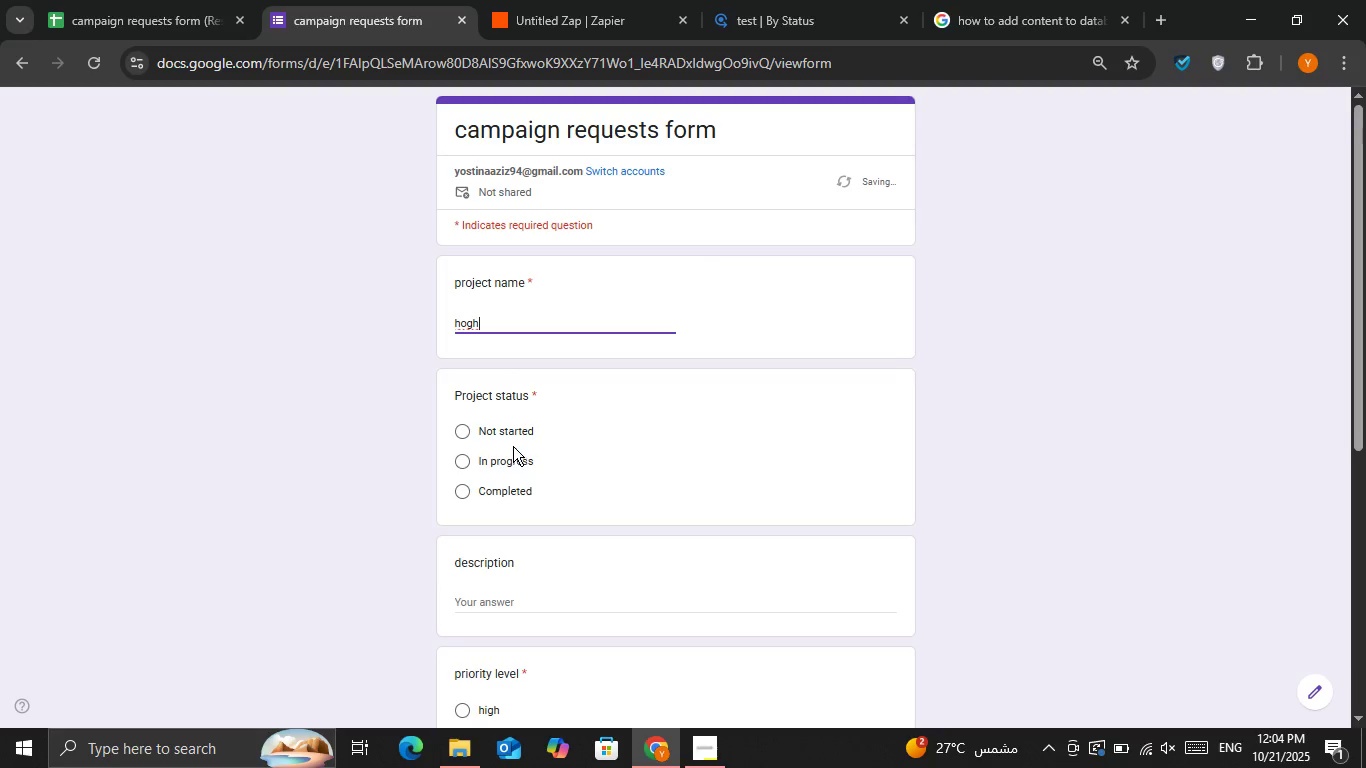 
left_click([513, 460])
 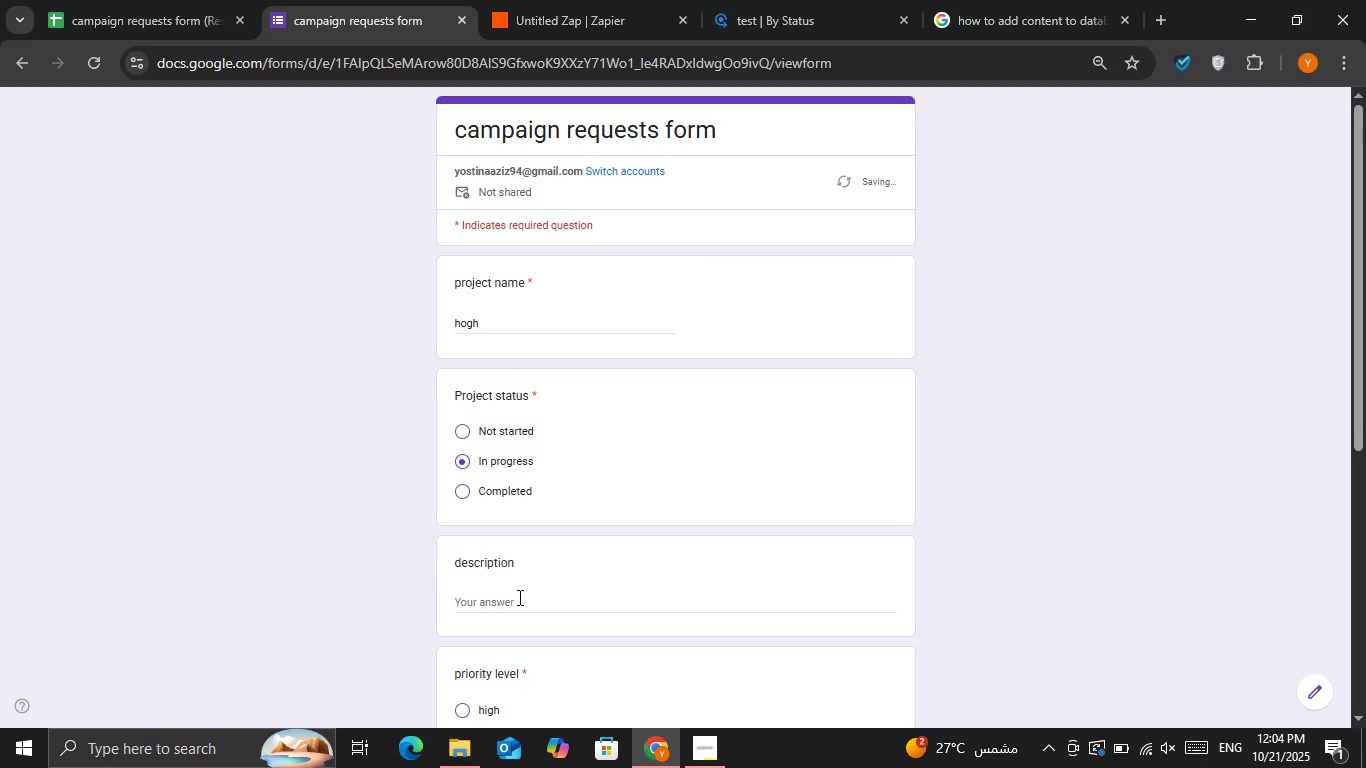 
left_click([518, 597])
 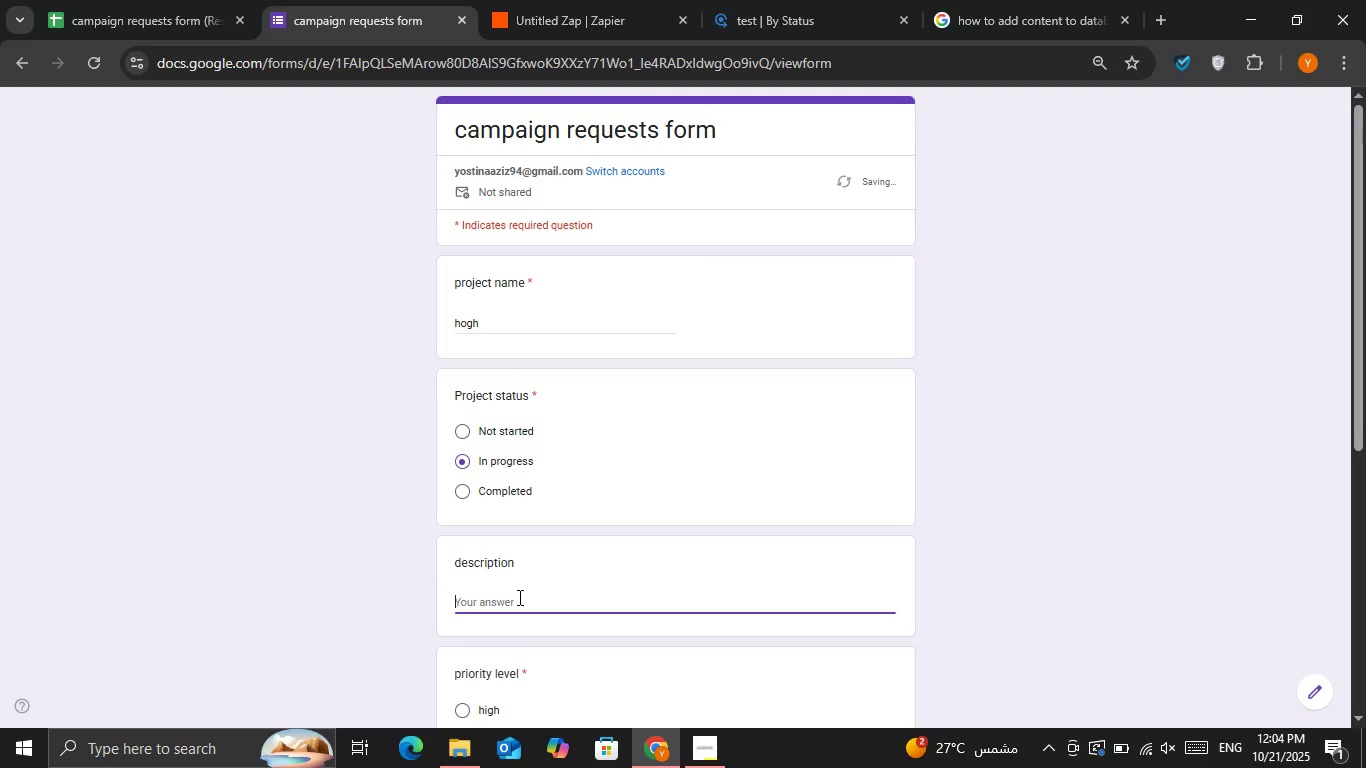 
type(ee)
 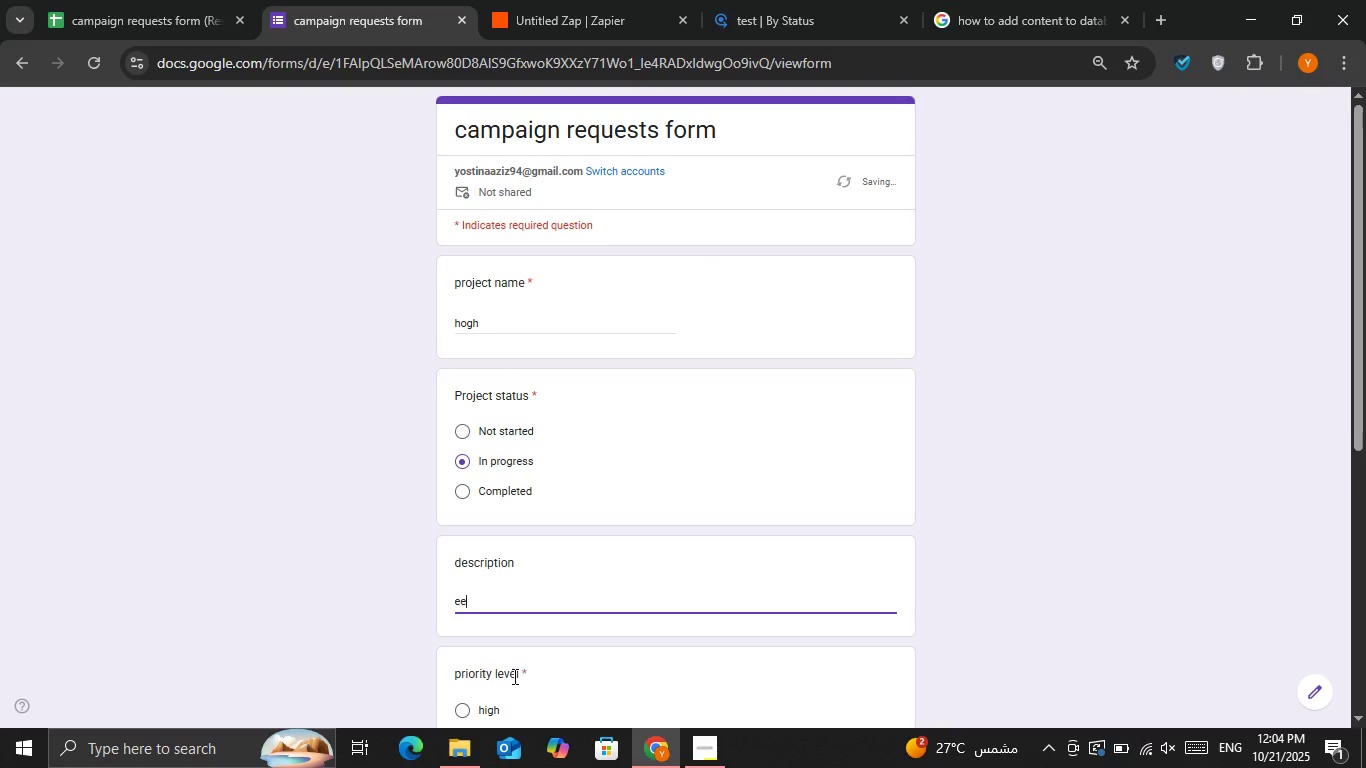 
scroll: coordinate [509, 676], scroll_direction: down, amount: 1.0
 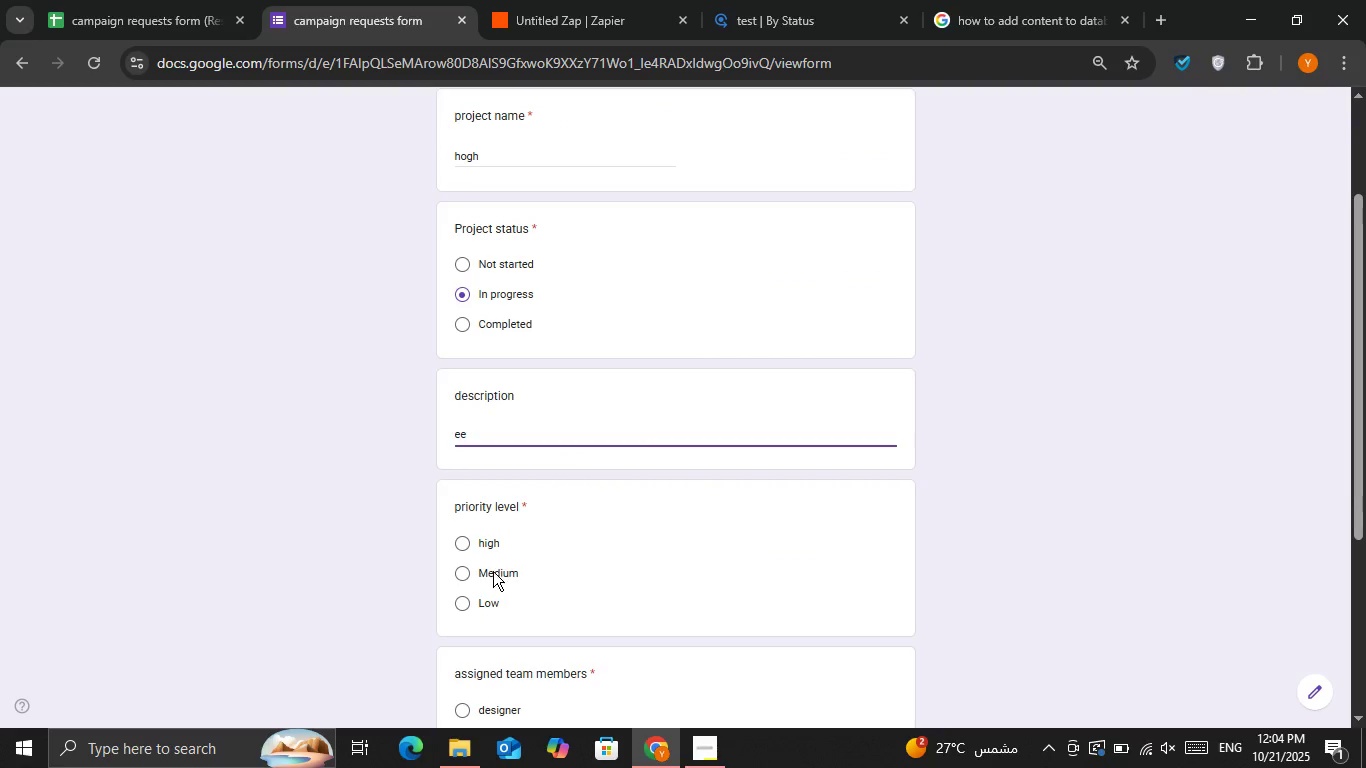 
left_click([491, 564])
 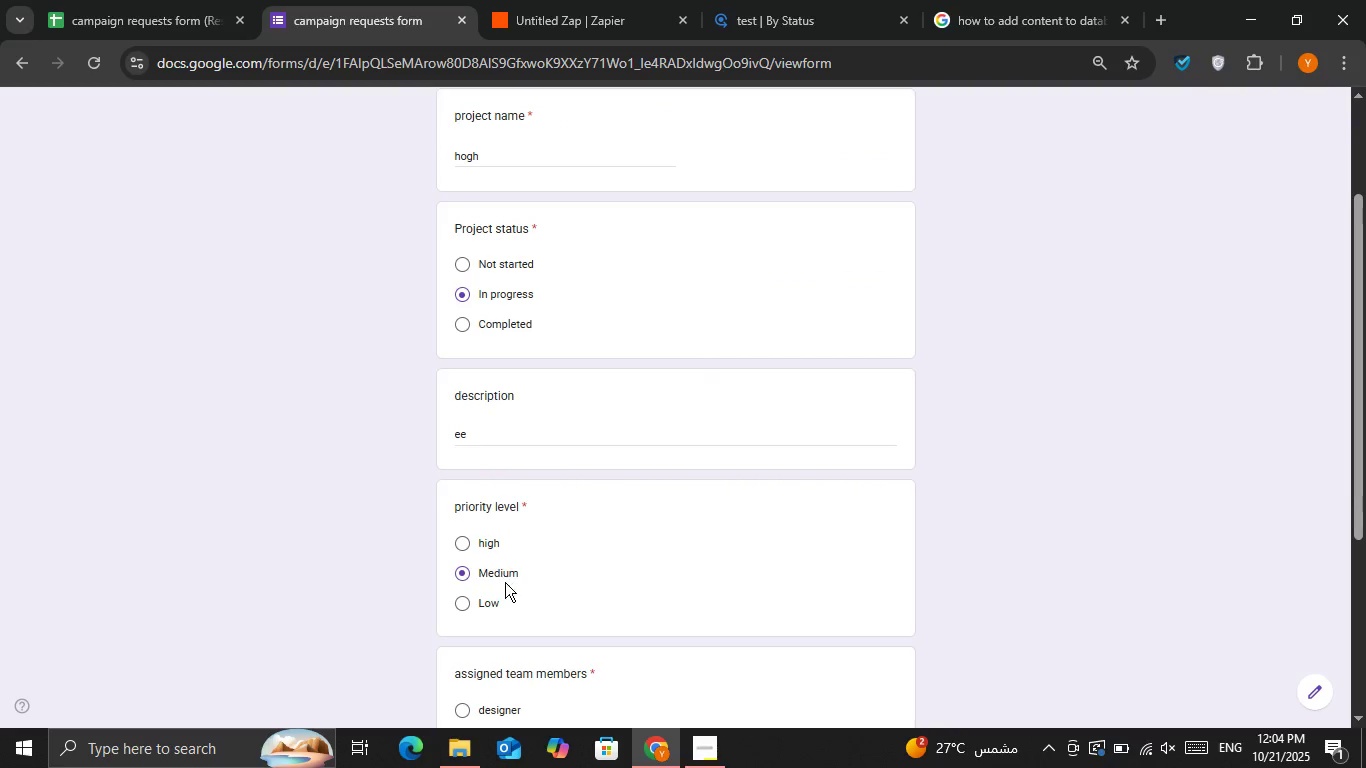 
scroll: coordinate [508, 593], scroll_direction: down, amount: 2.0
 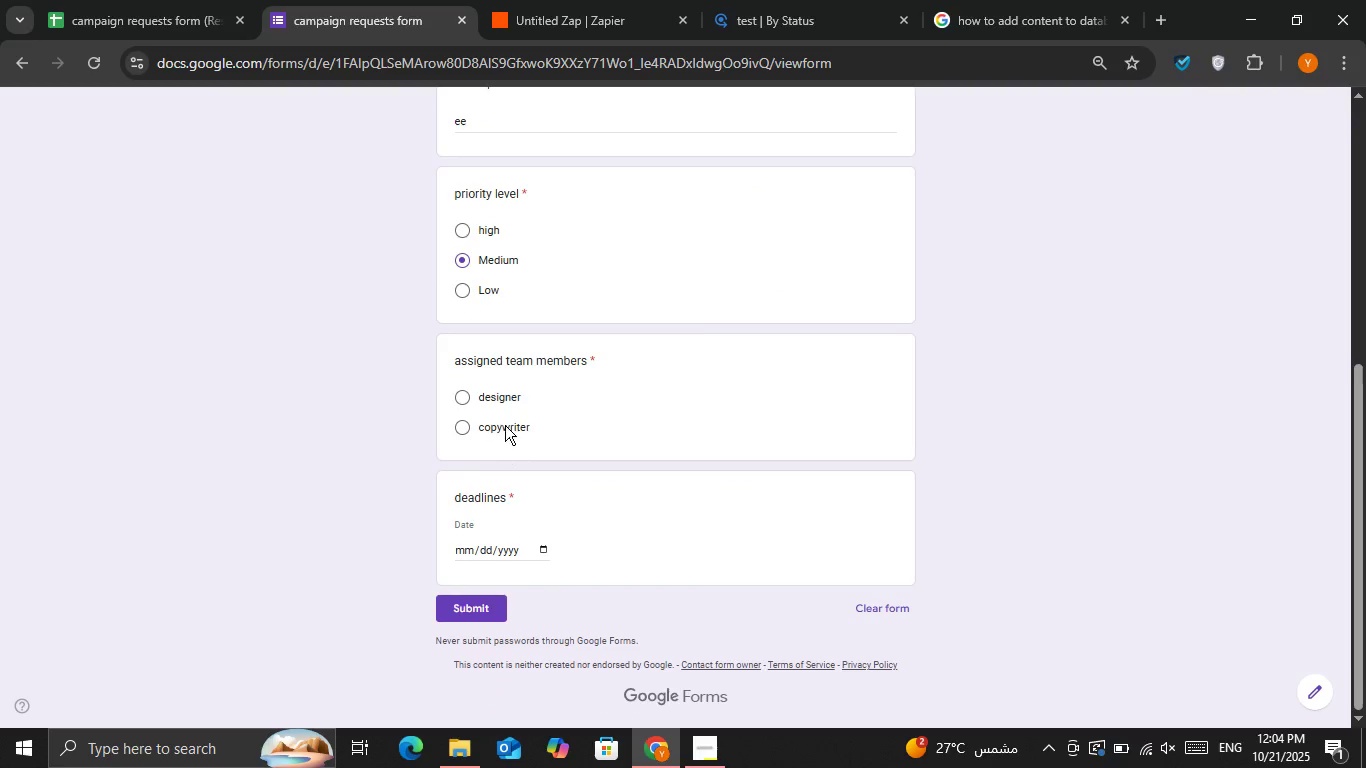 
left_click([505, 423])
 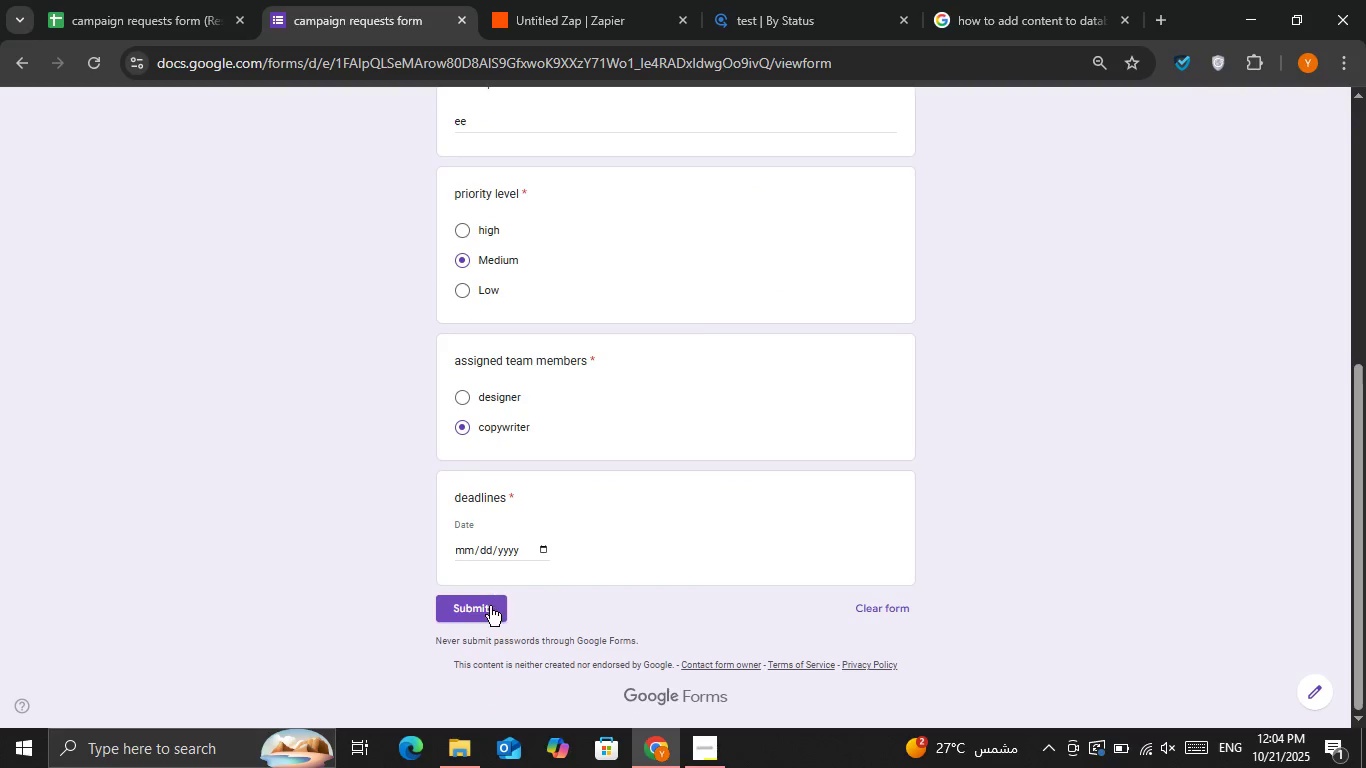 
left_click([490, 606])
 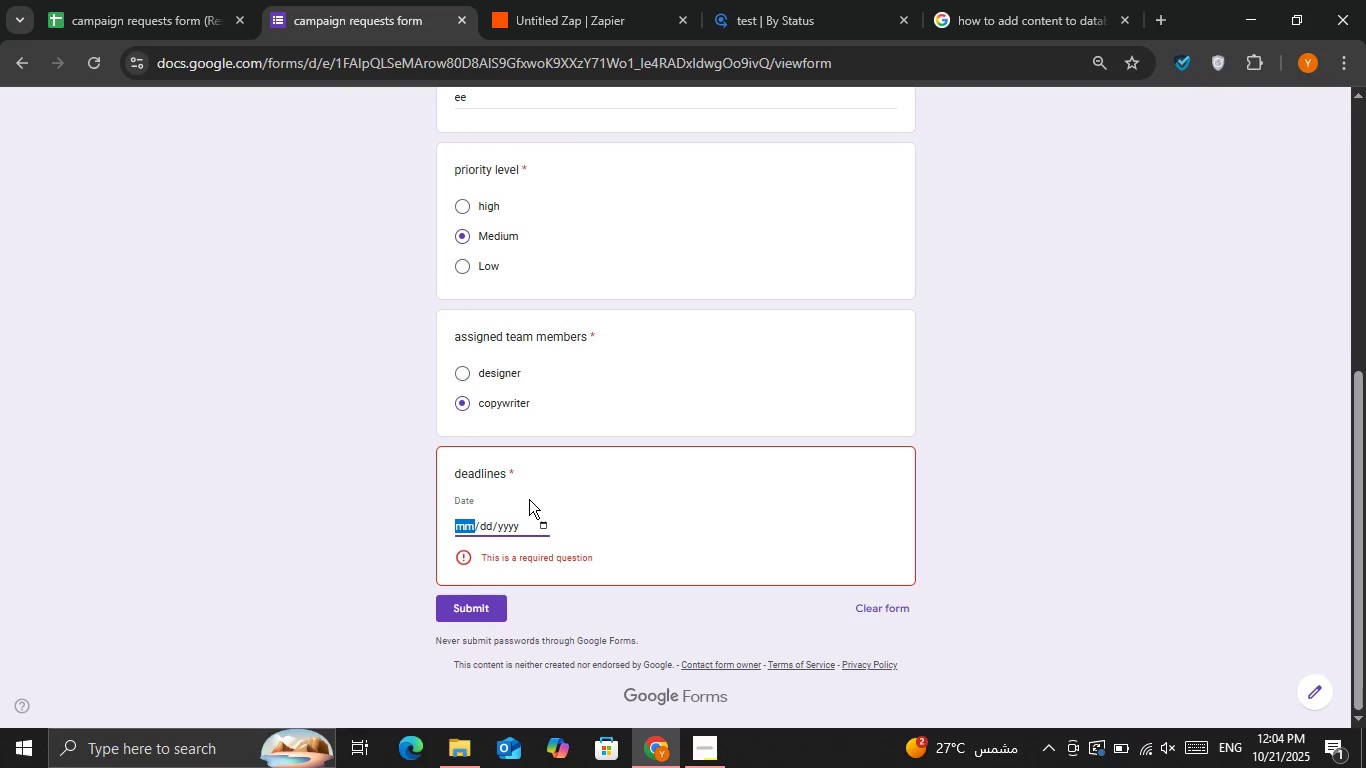 
left_click([525, 519])
 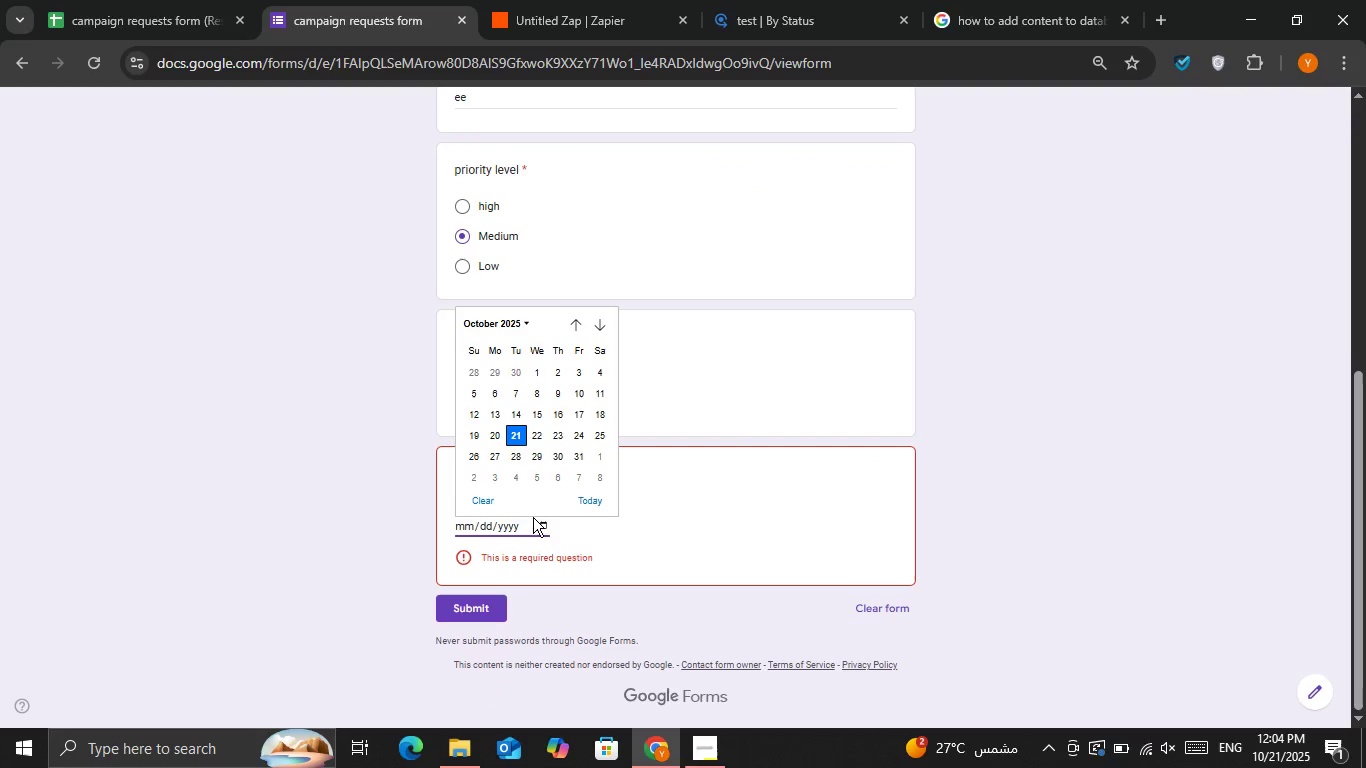 
left_click([528, 463])
 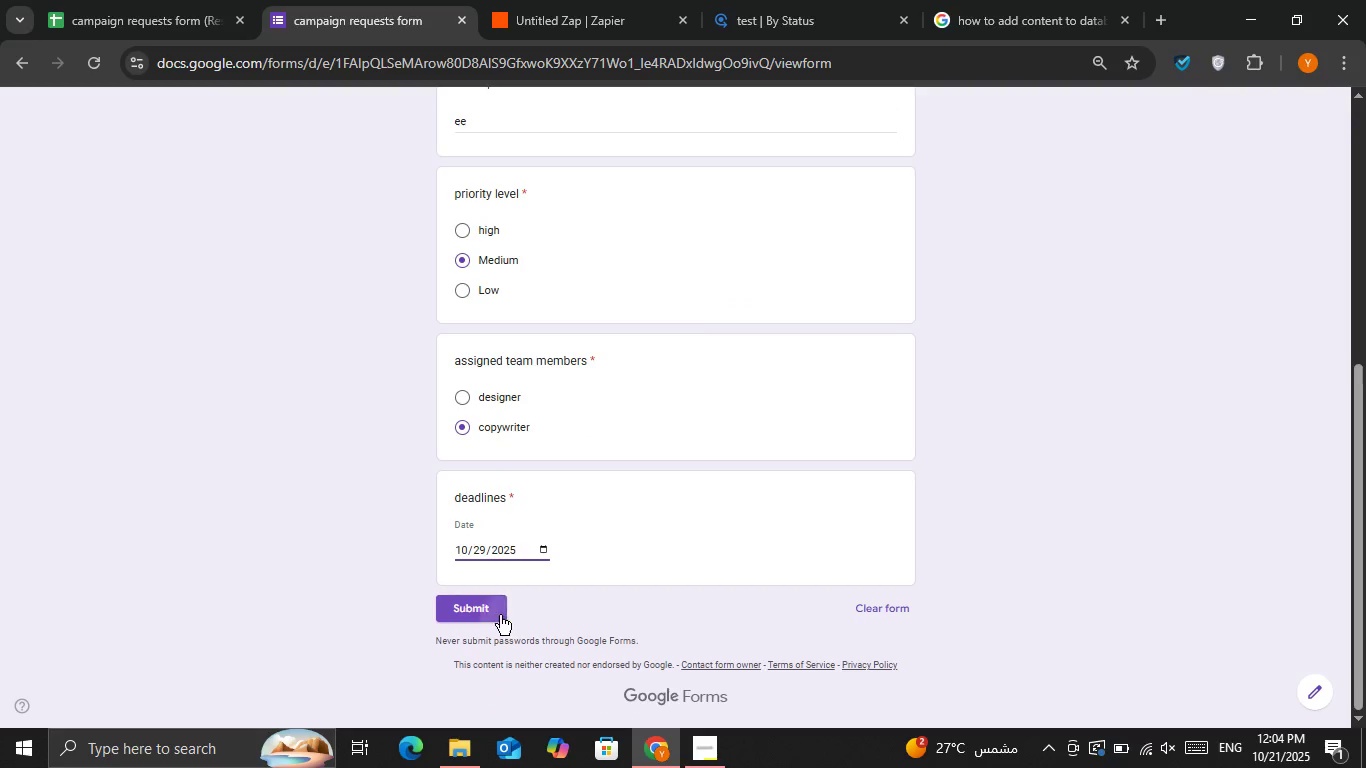 
left_click([500, 615])
 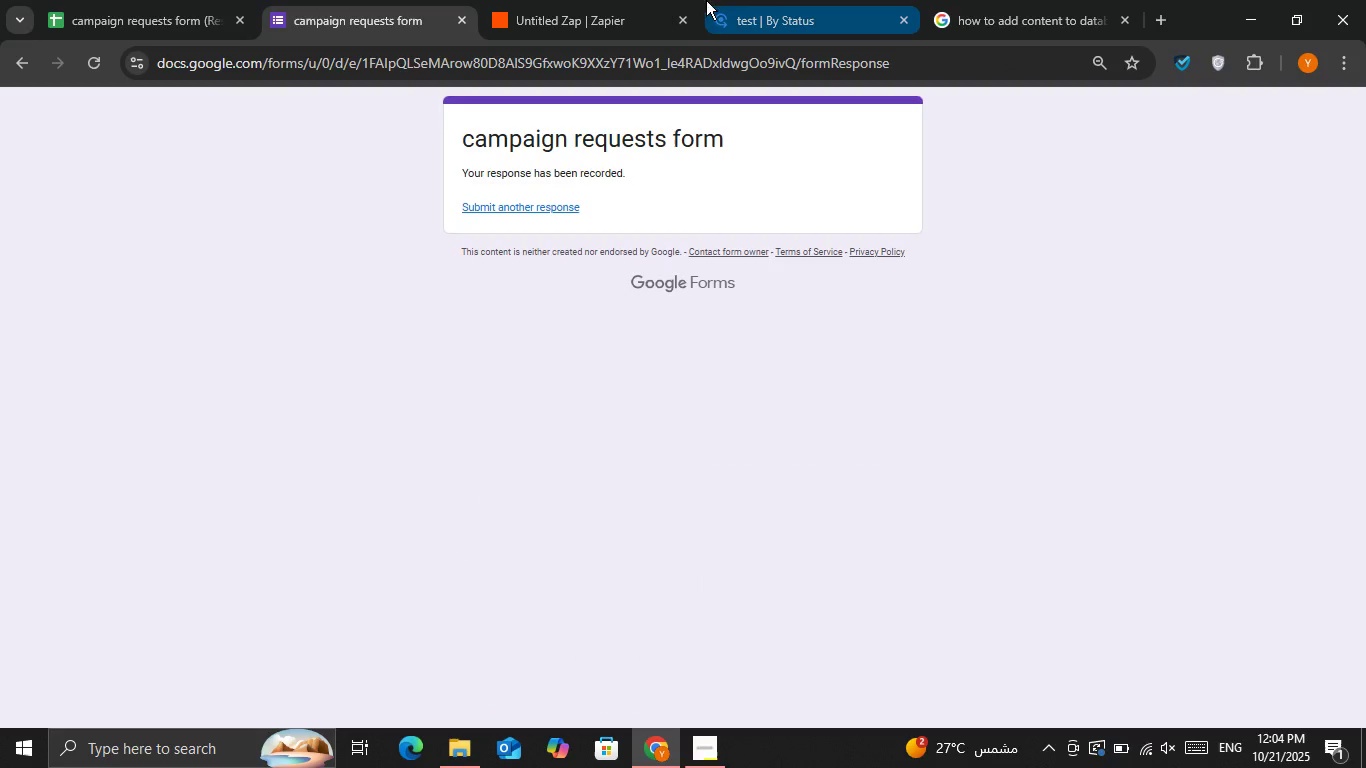 
left_click([637, 1])
 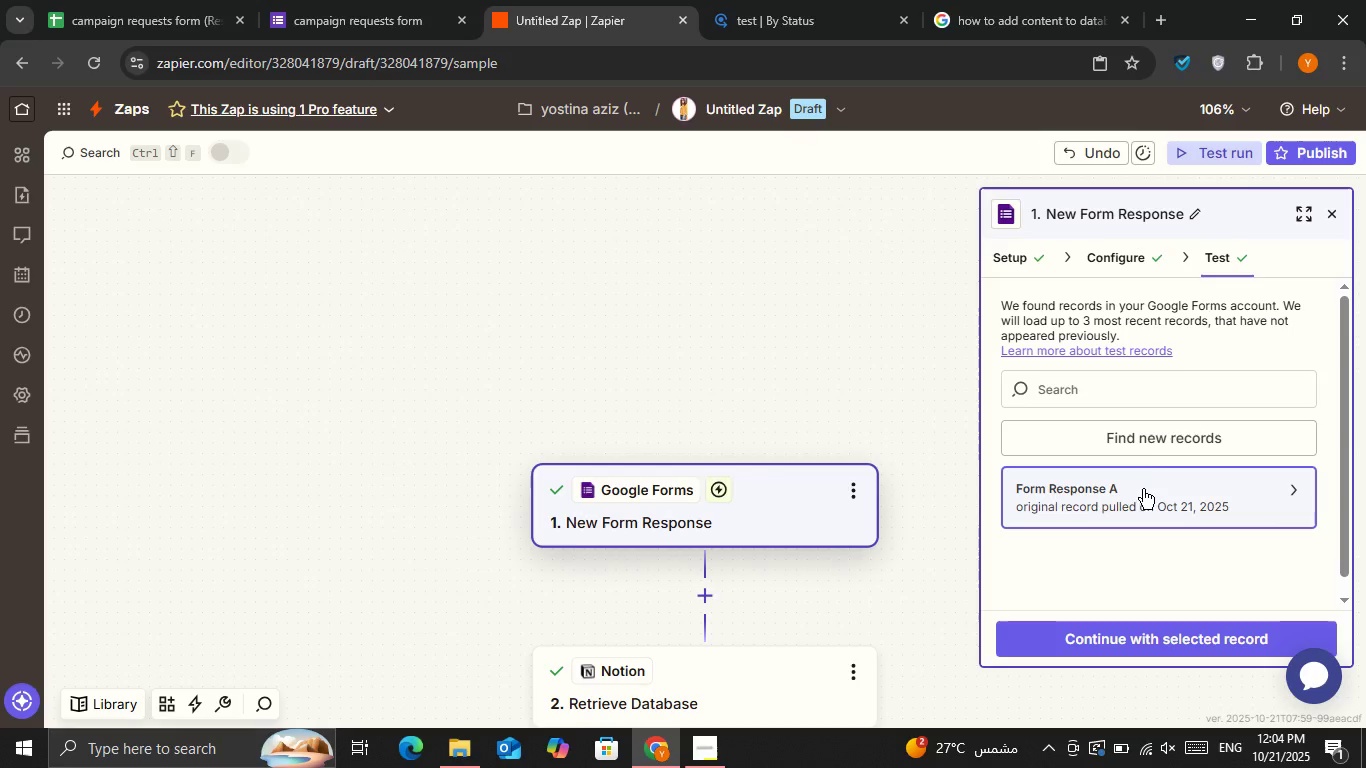 
left_click([1149, 445])
 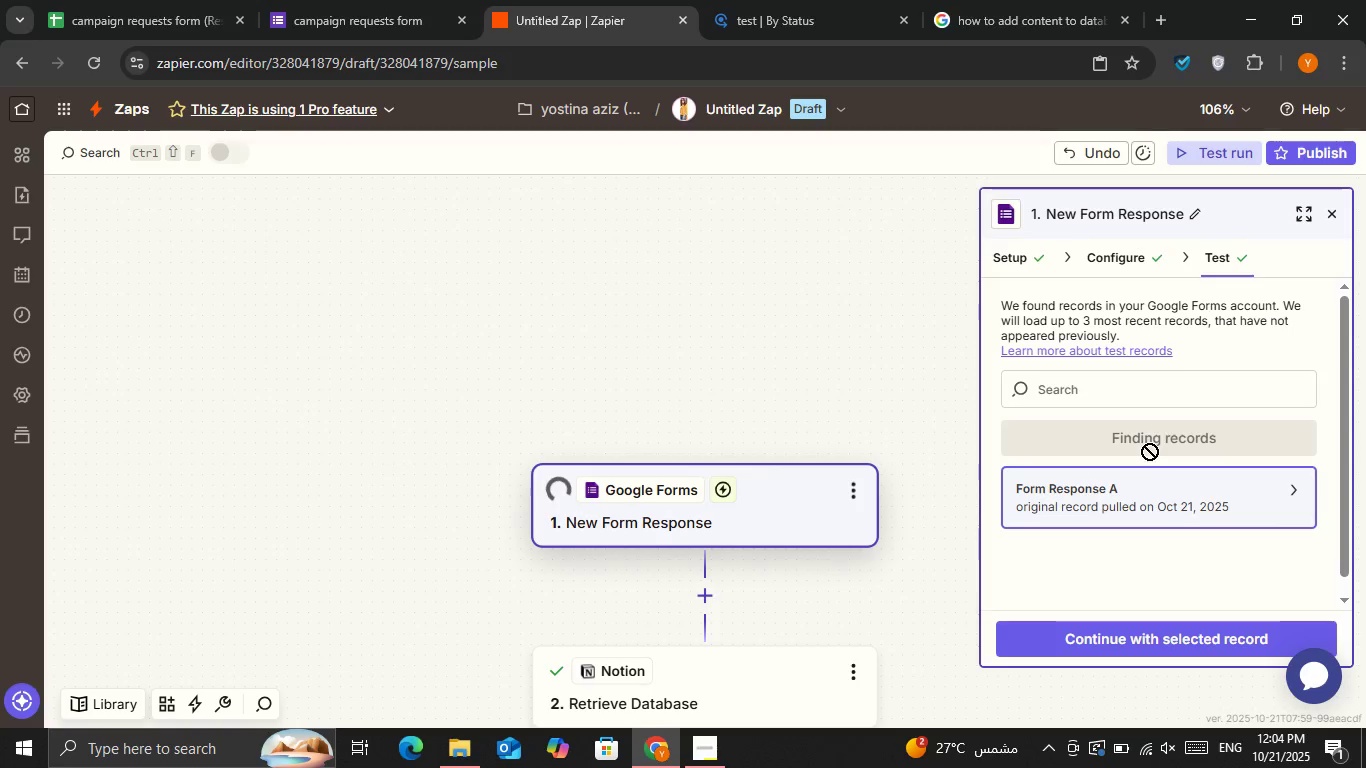 
left_click([1167, 514])
 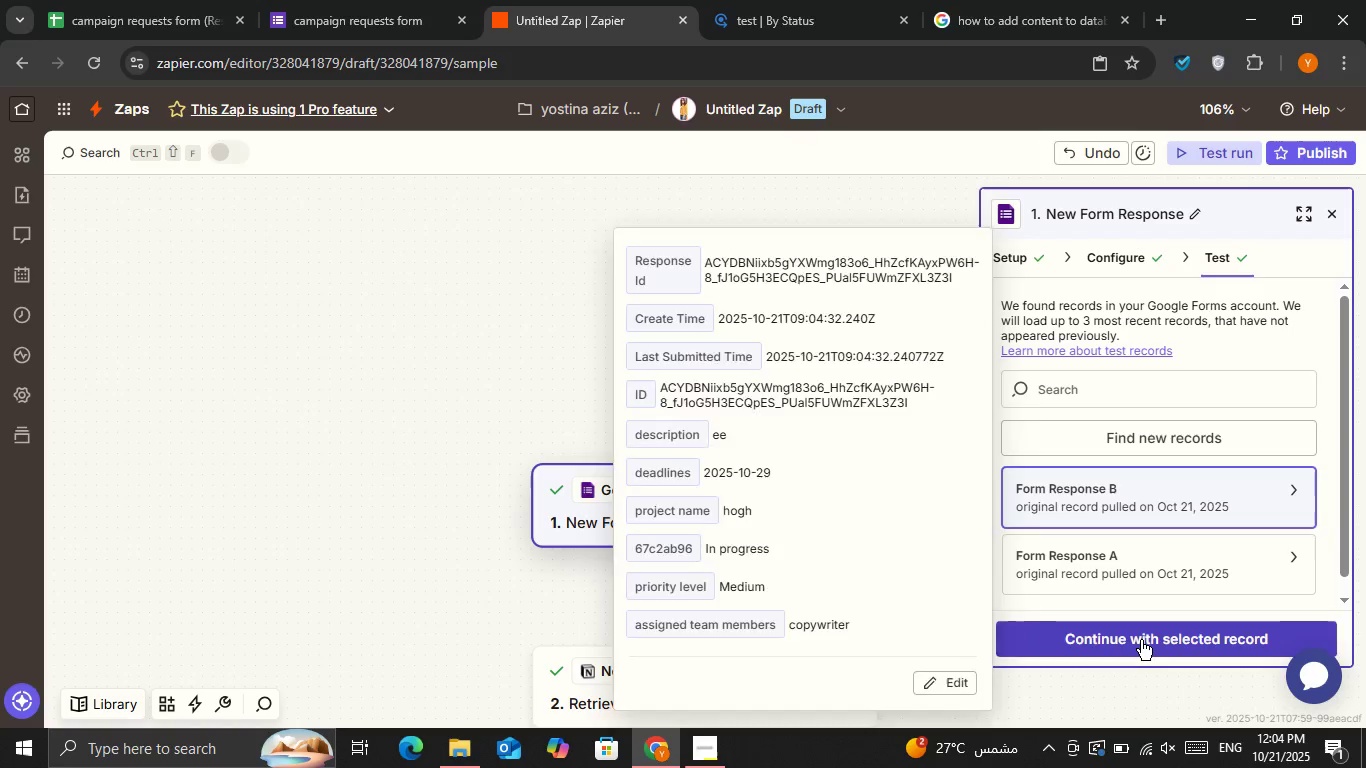 
left_click([1141, 640])
 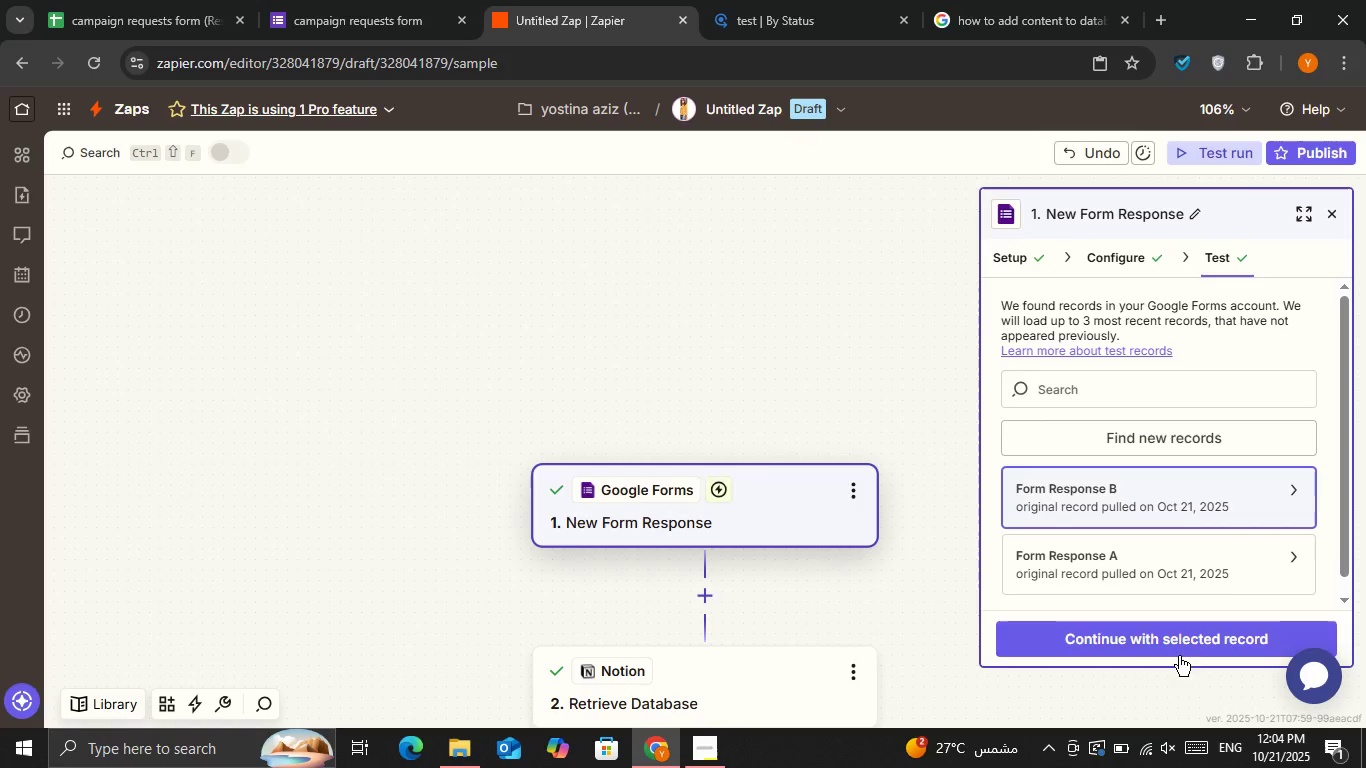 
left_click([1179, 649])
 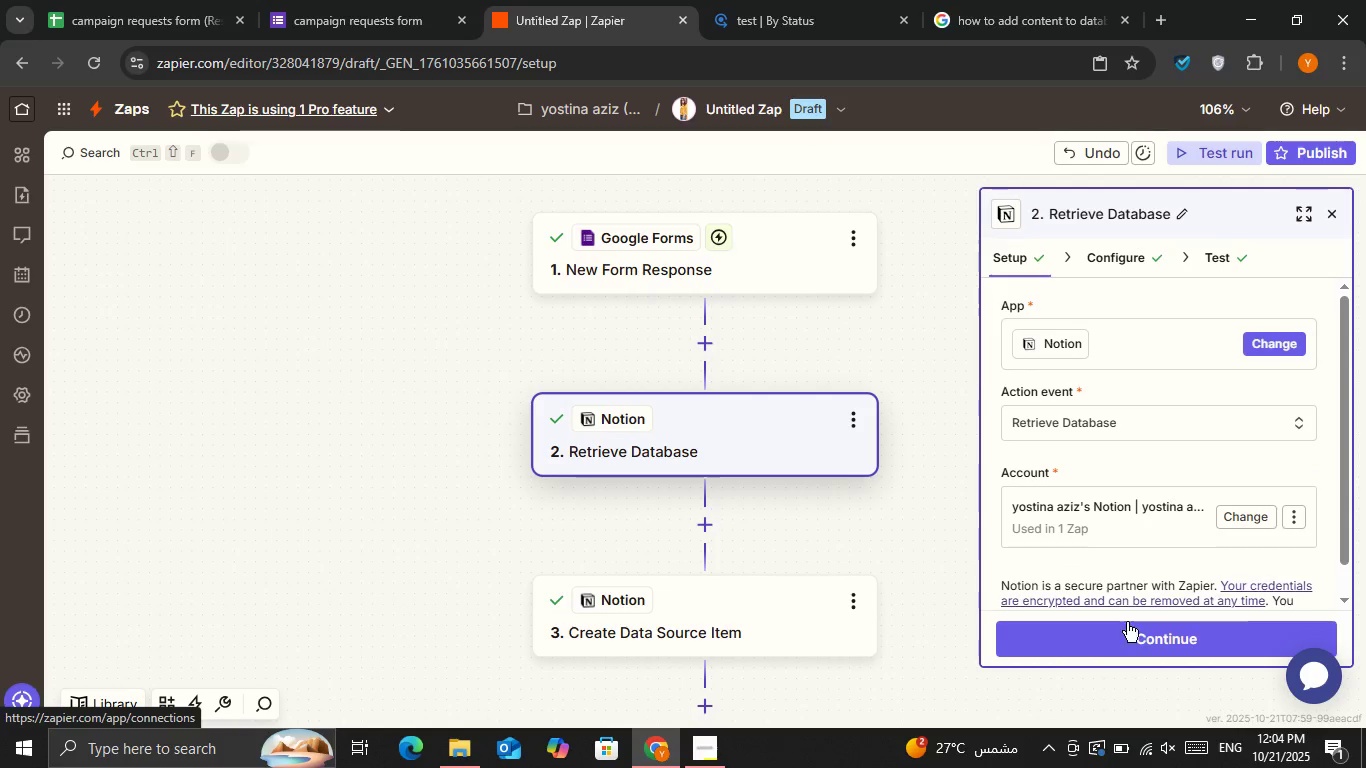 
left_click([1127, 627])
 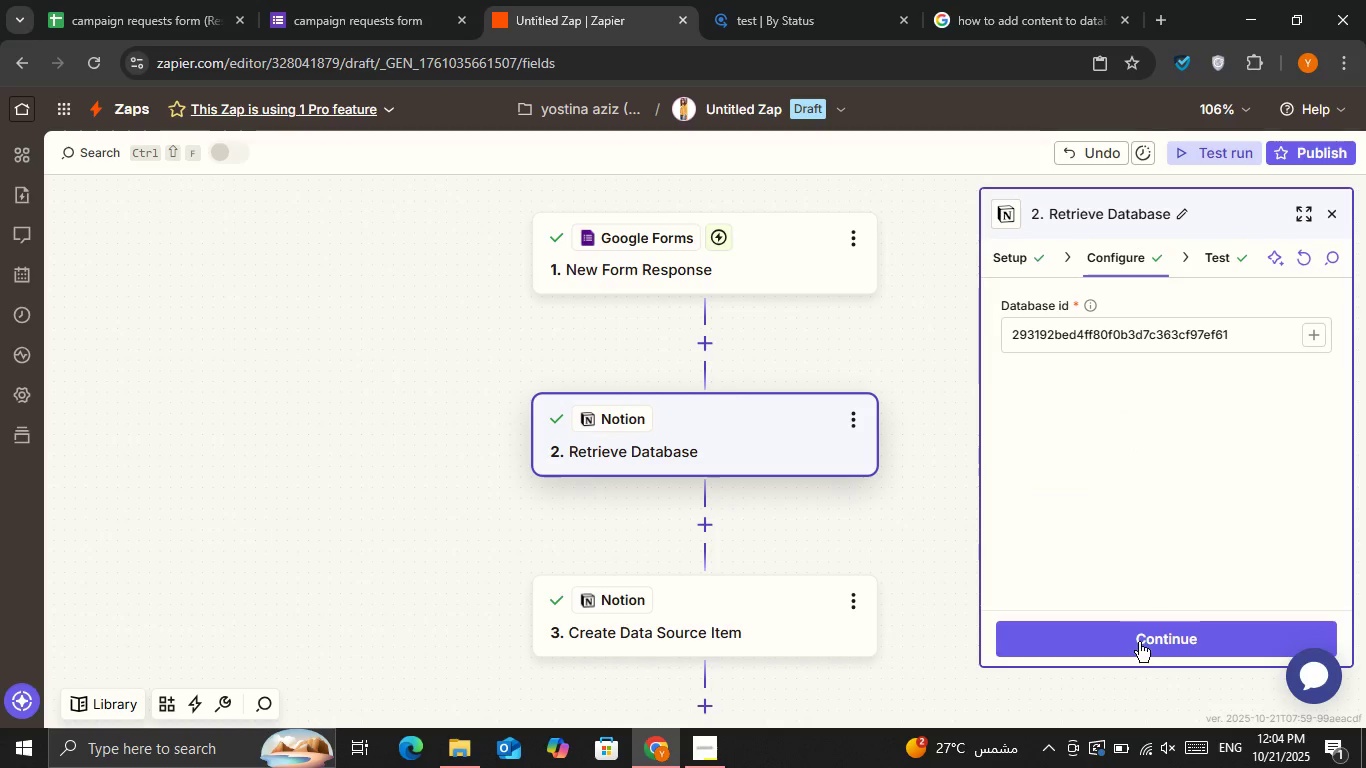 
left_click([1139, 642])
 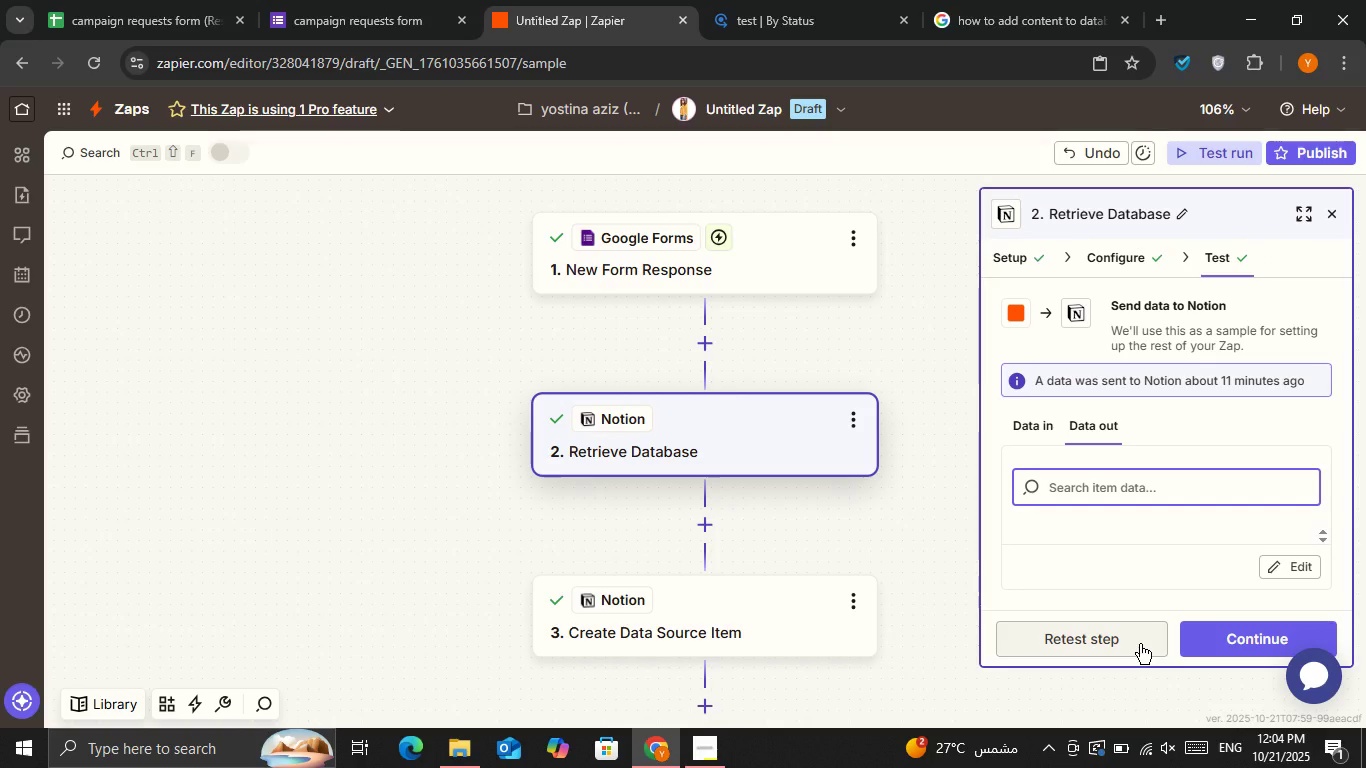 
left_click([1140, 644])
 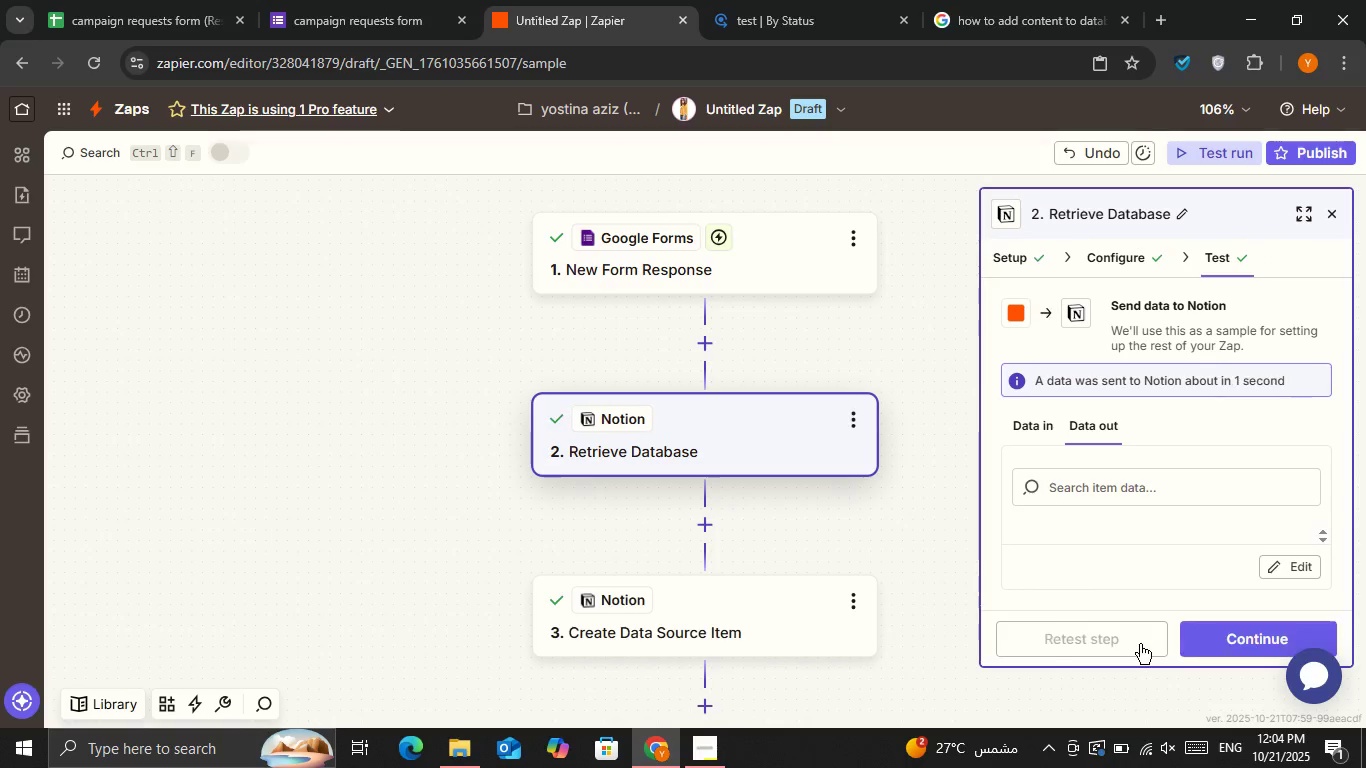 
left_click([751, 602])
 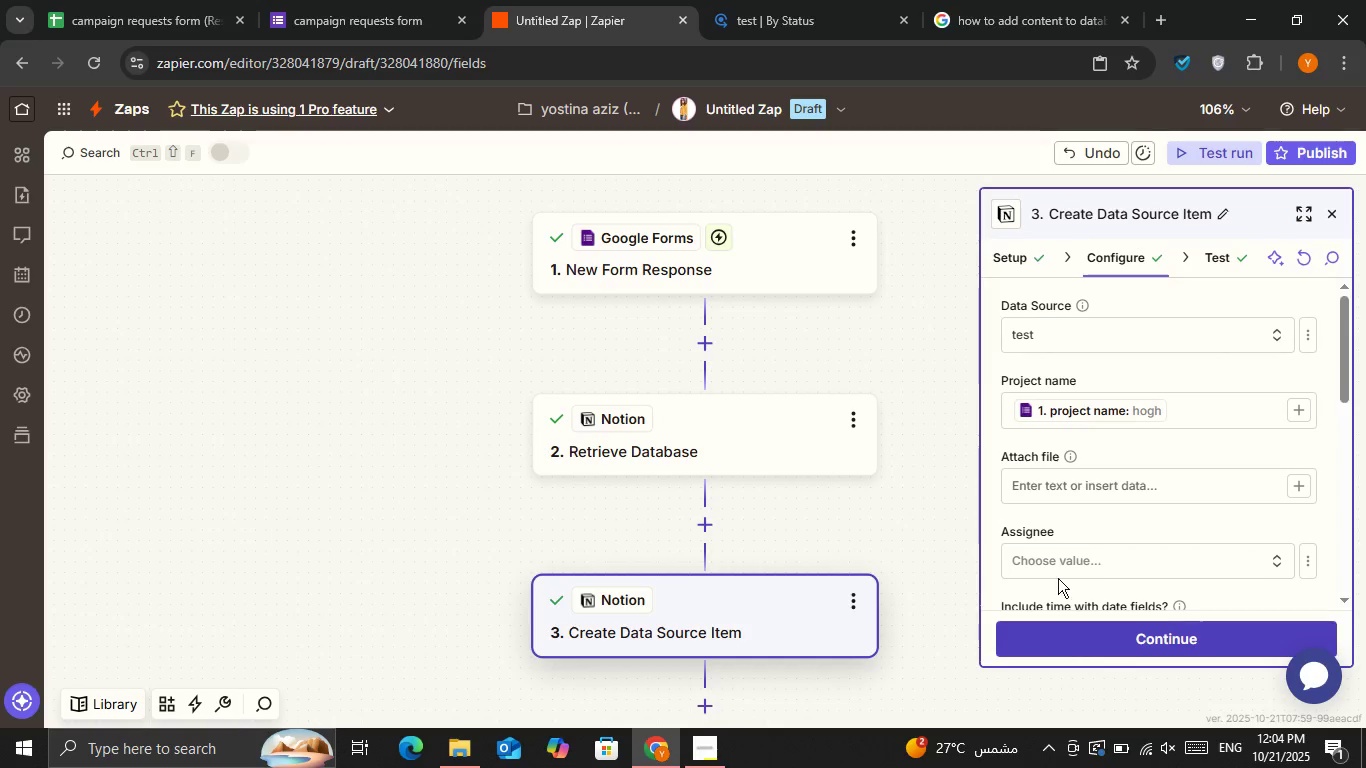 
scroll: coordinate [1076, 502], scroll_direction: down, amount: 3.0
 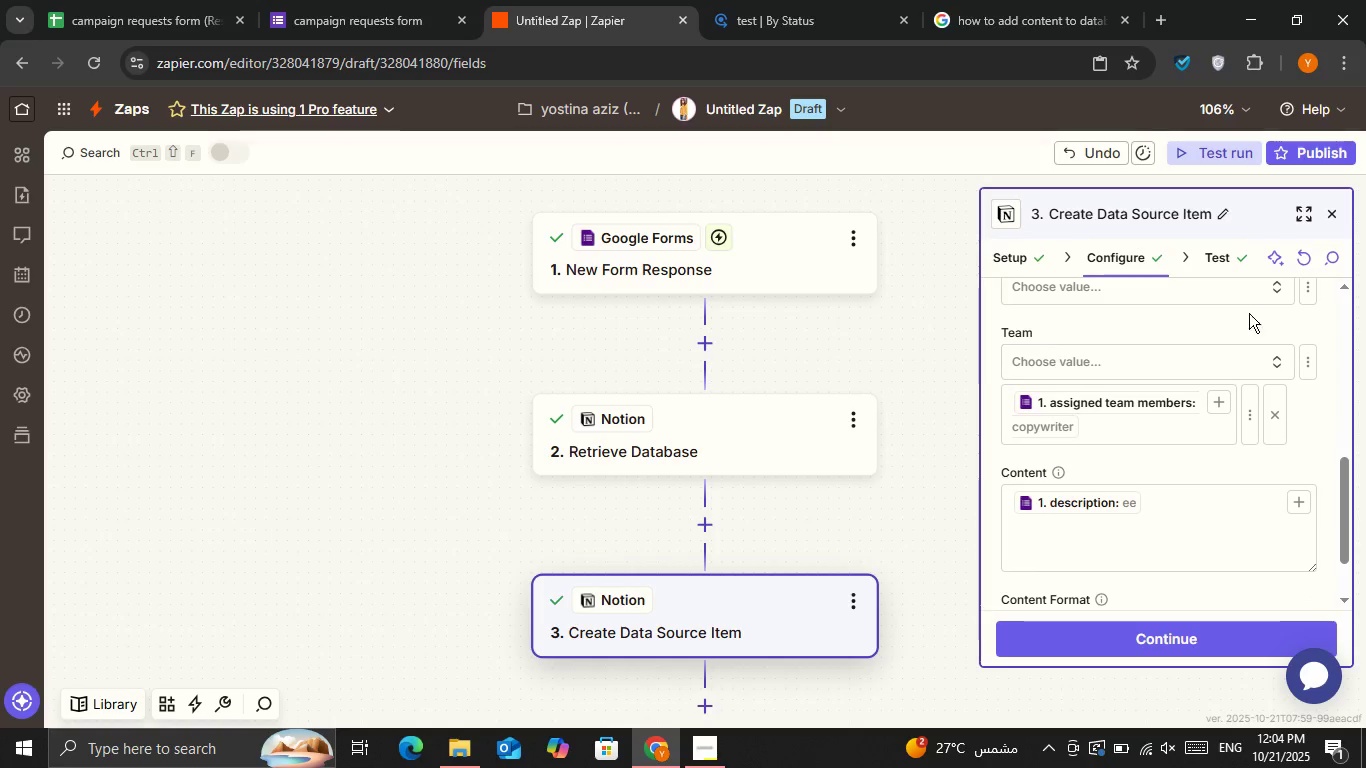 
left_click([1305, 304])
 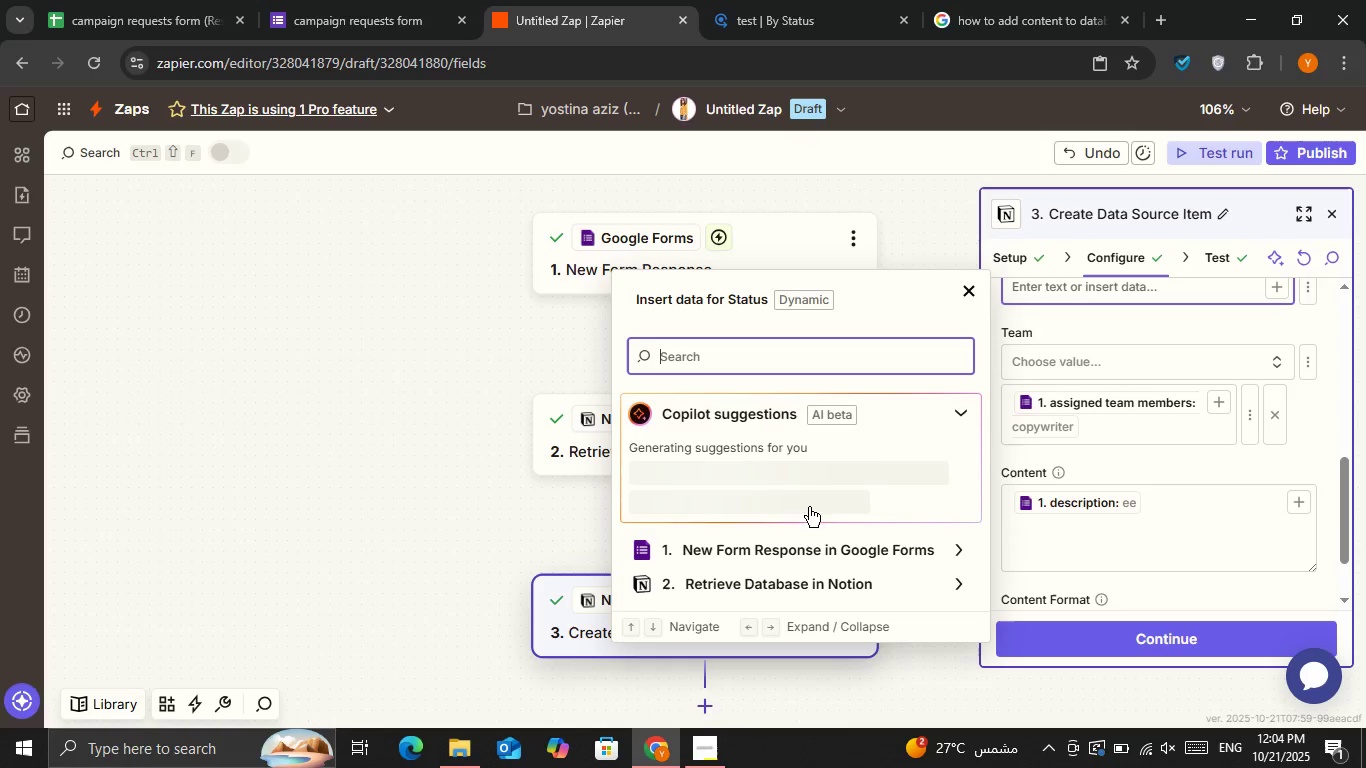 
left_click([807, 547])
 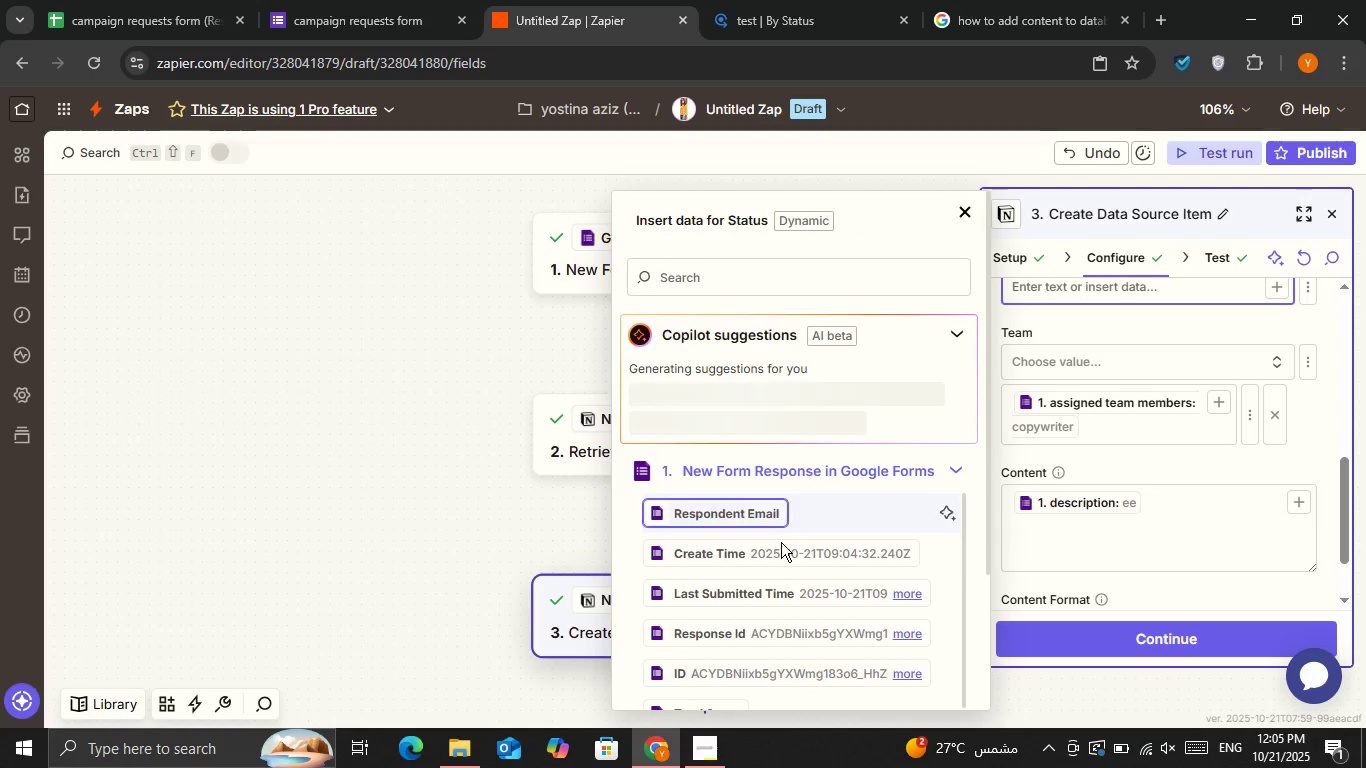 
scroll: coordinate [781, 579], scroll_direction: down, amount: 1.0
 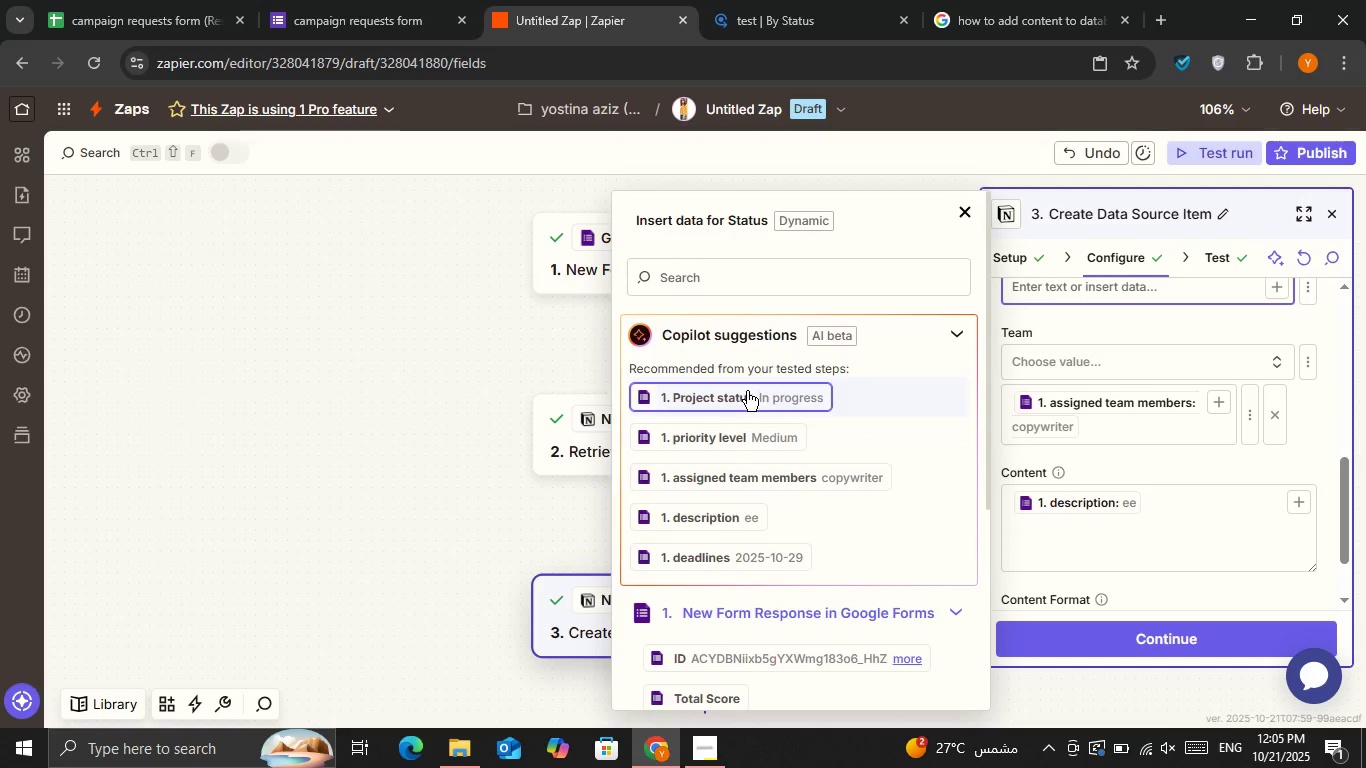 
left_click([747, 391])
 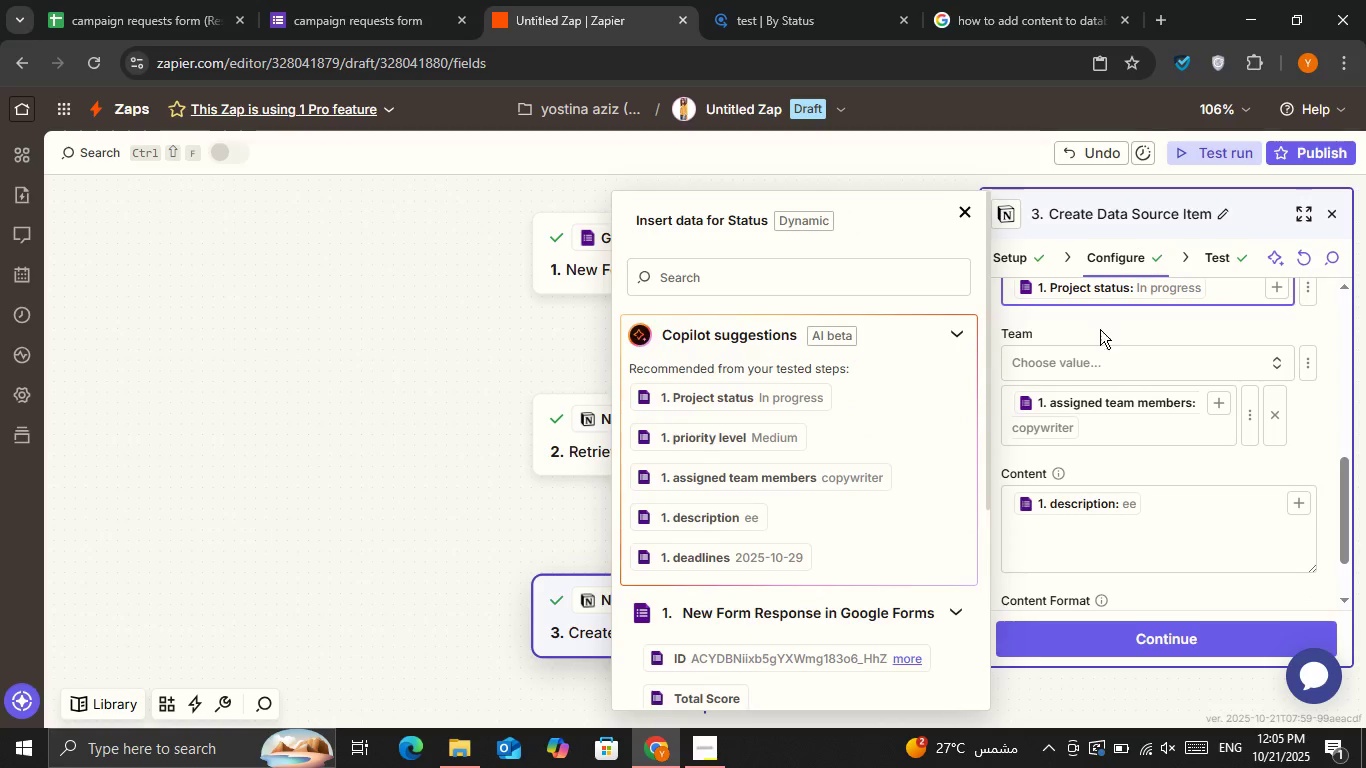 
left_click([1106, 319])
 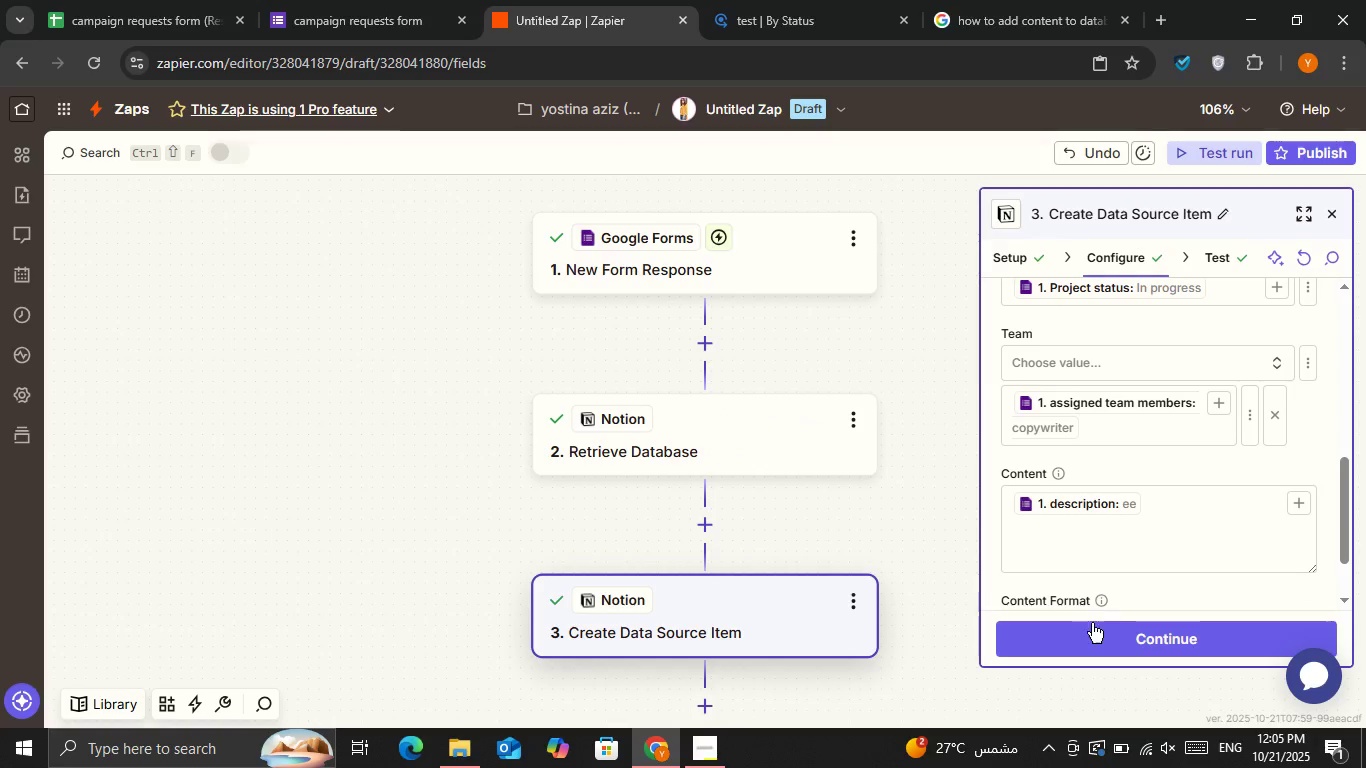 
left_click([1093, 629])
 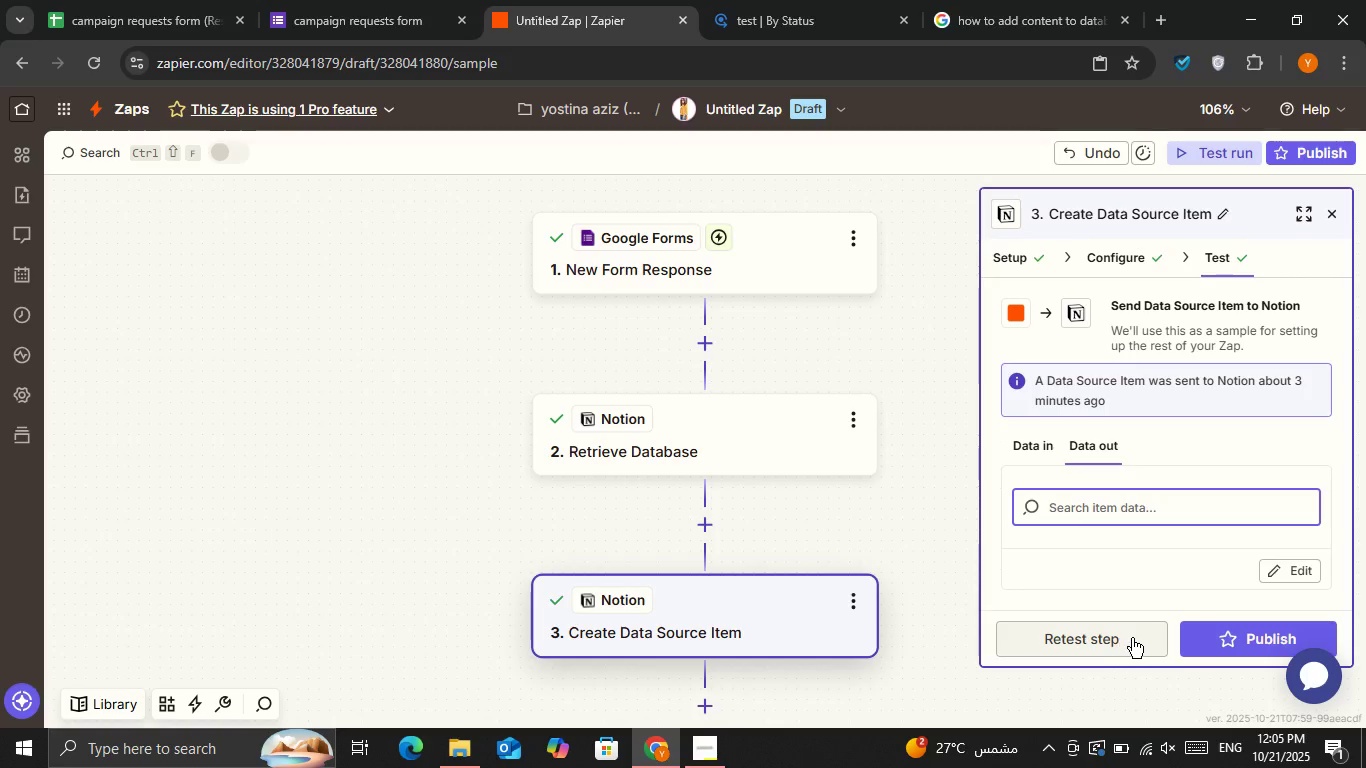 
left_click([1133, 638])
 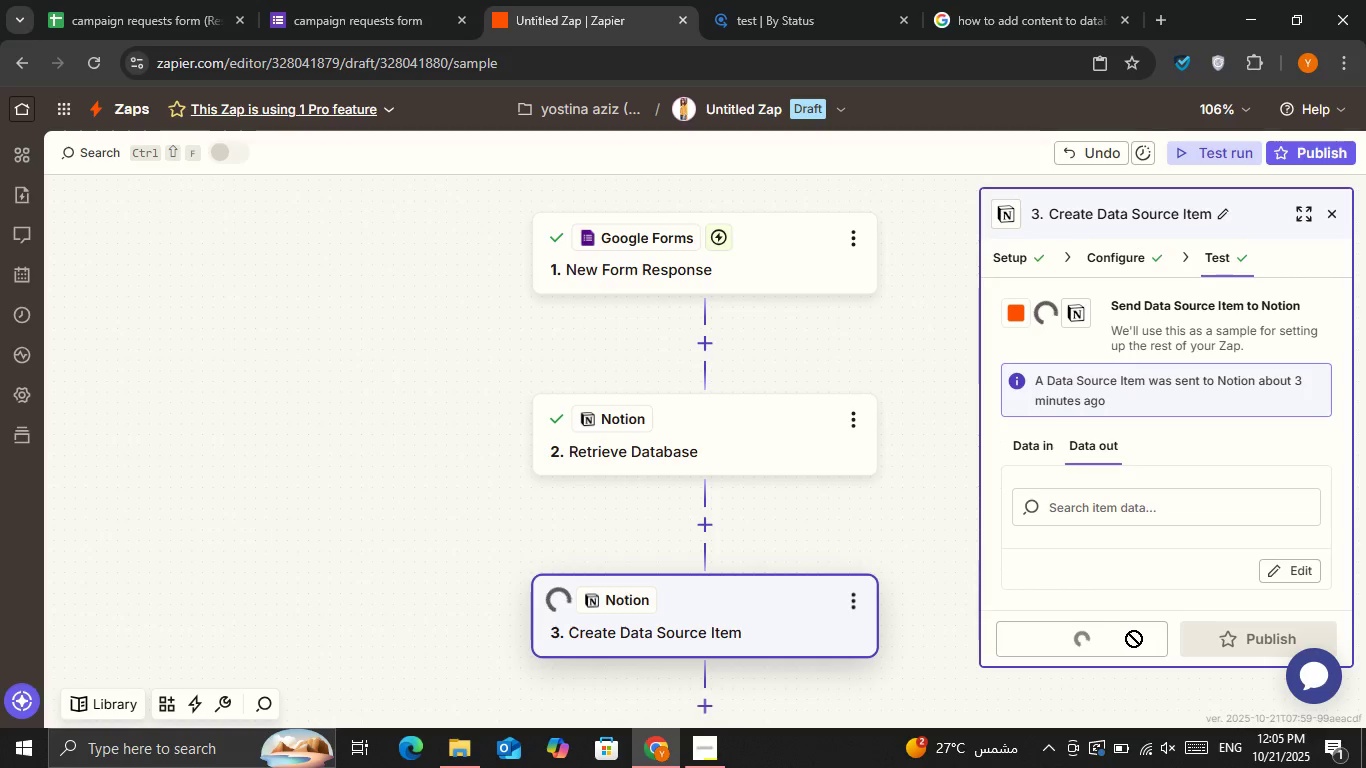 
left_click([799, 3])
 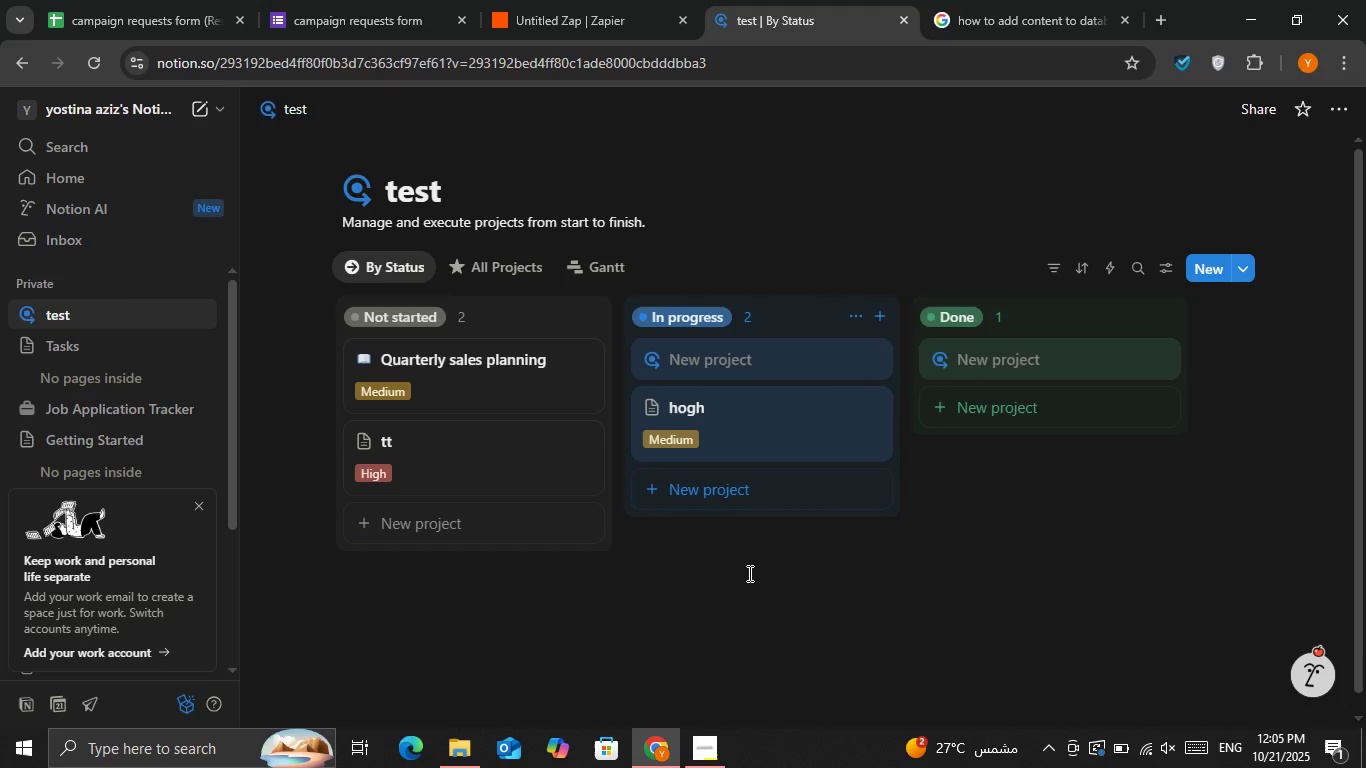 
left_click([748, 573])
 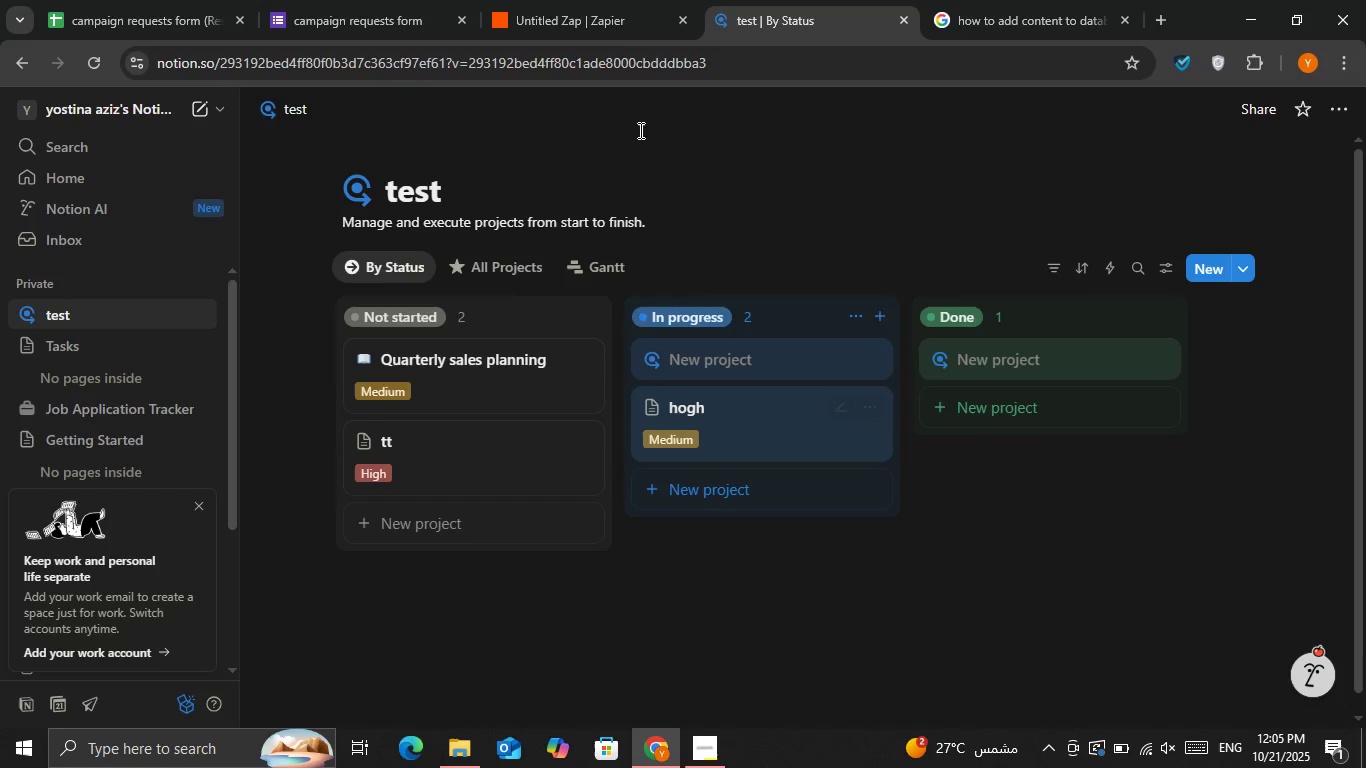 
left_click([275, 7])
 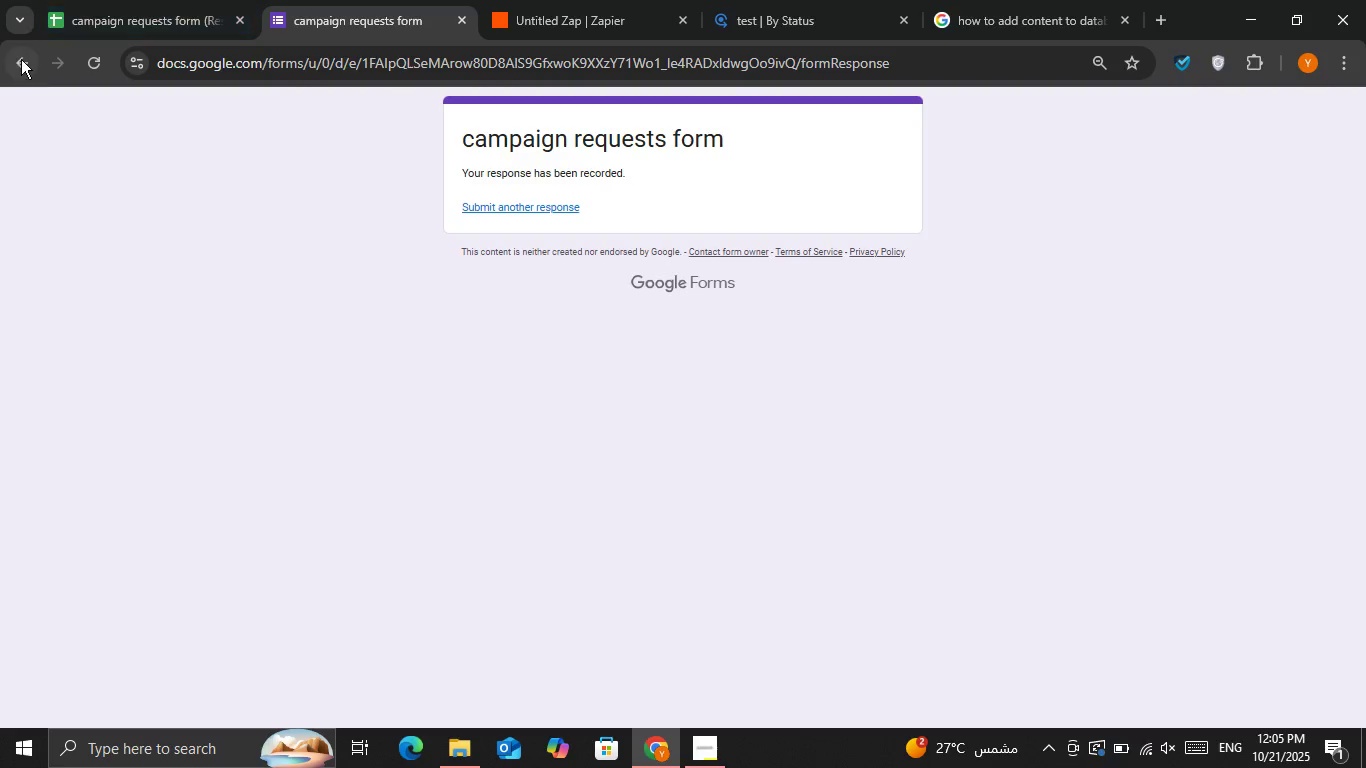 
double_click([21, 59])
 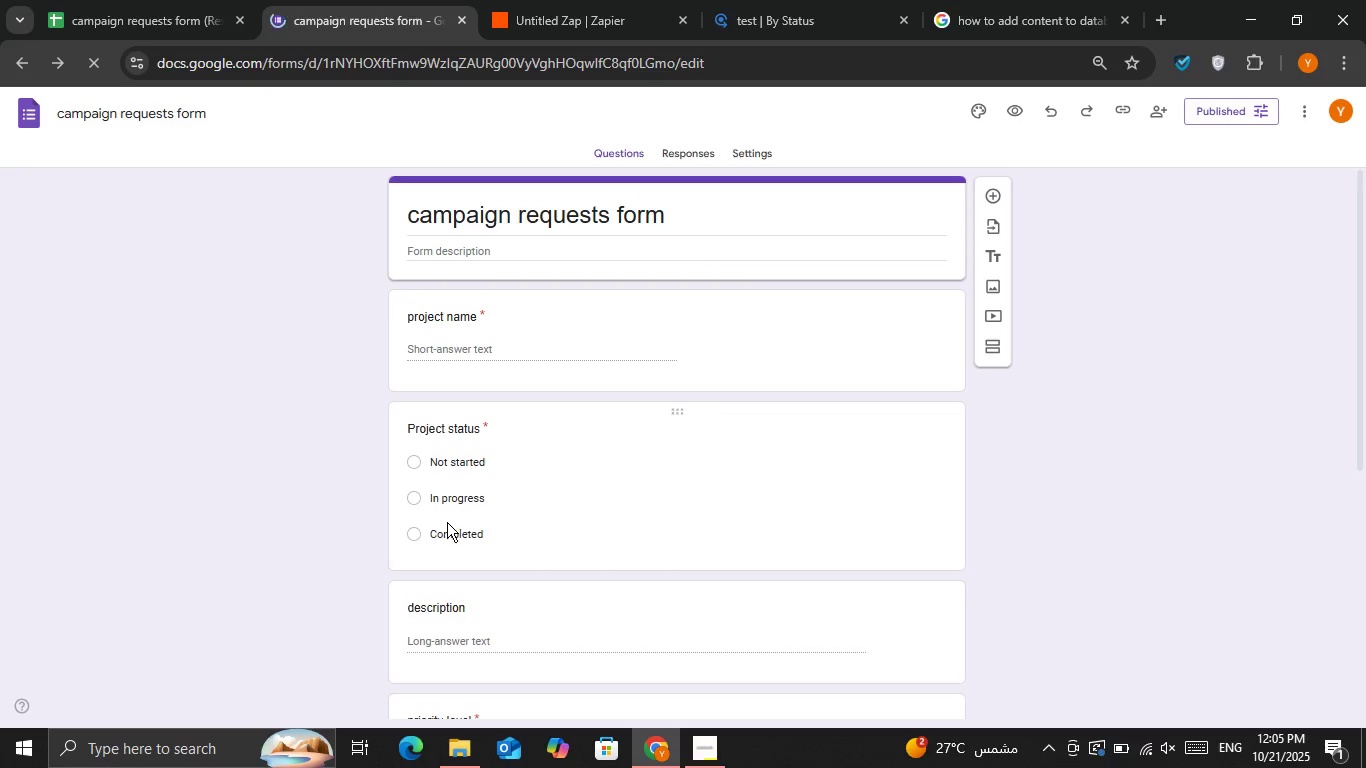 
left_click([455, 522])
 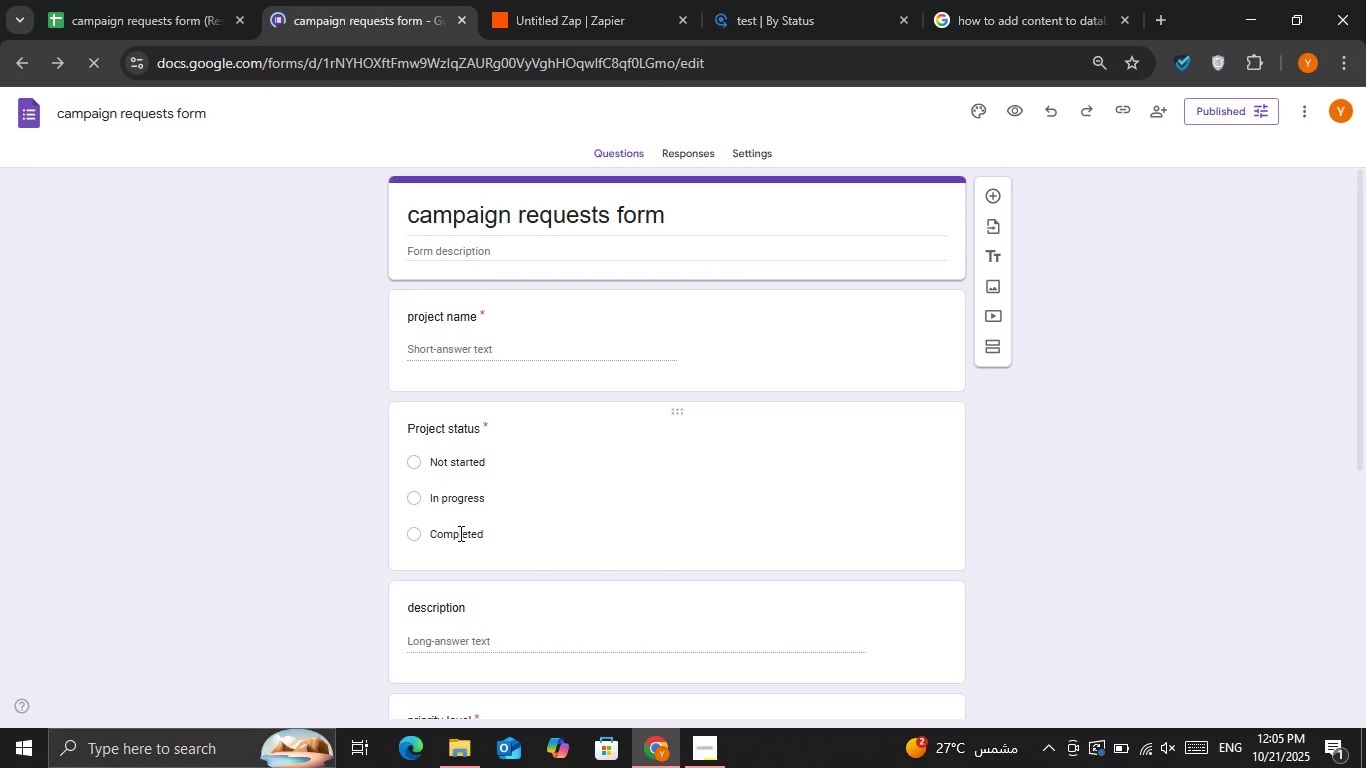 
double_click([459, 533])
 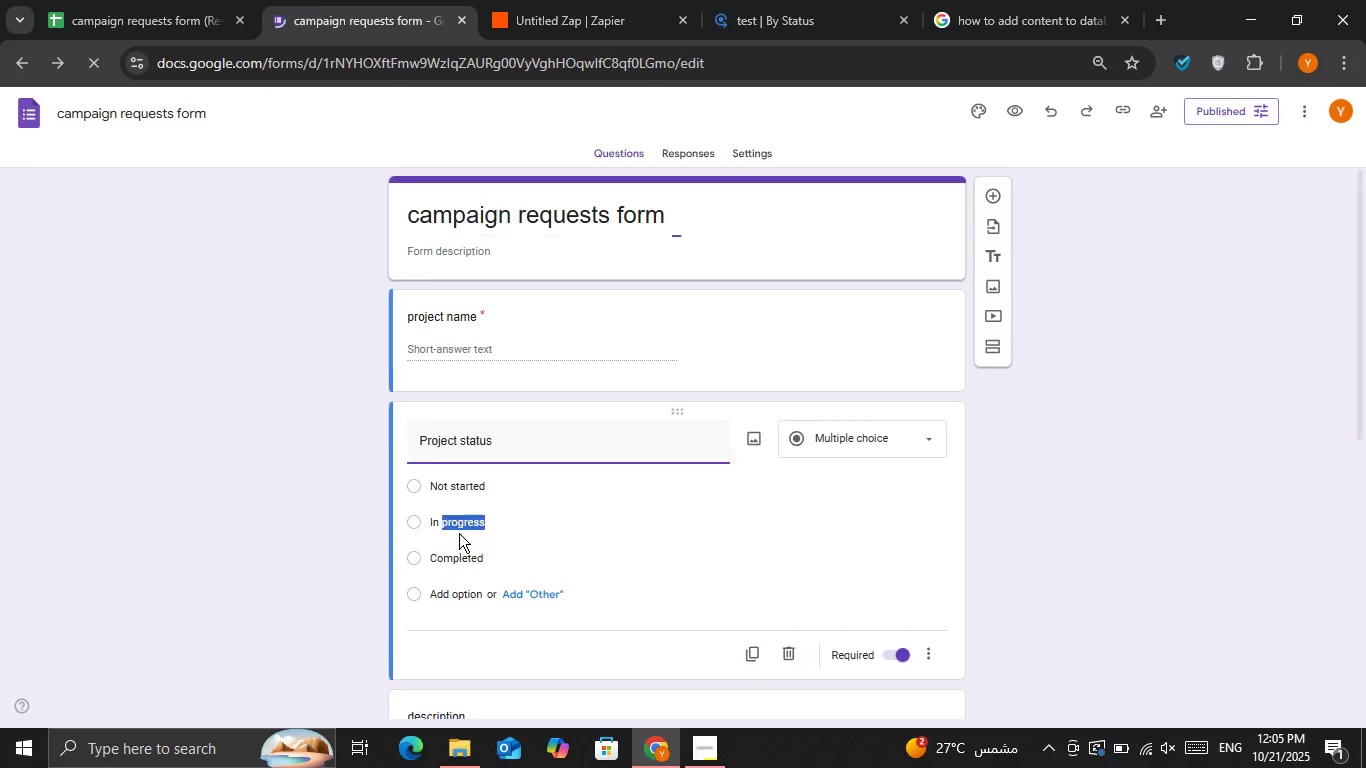 
triple_click([459, 533])
 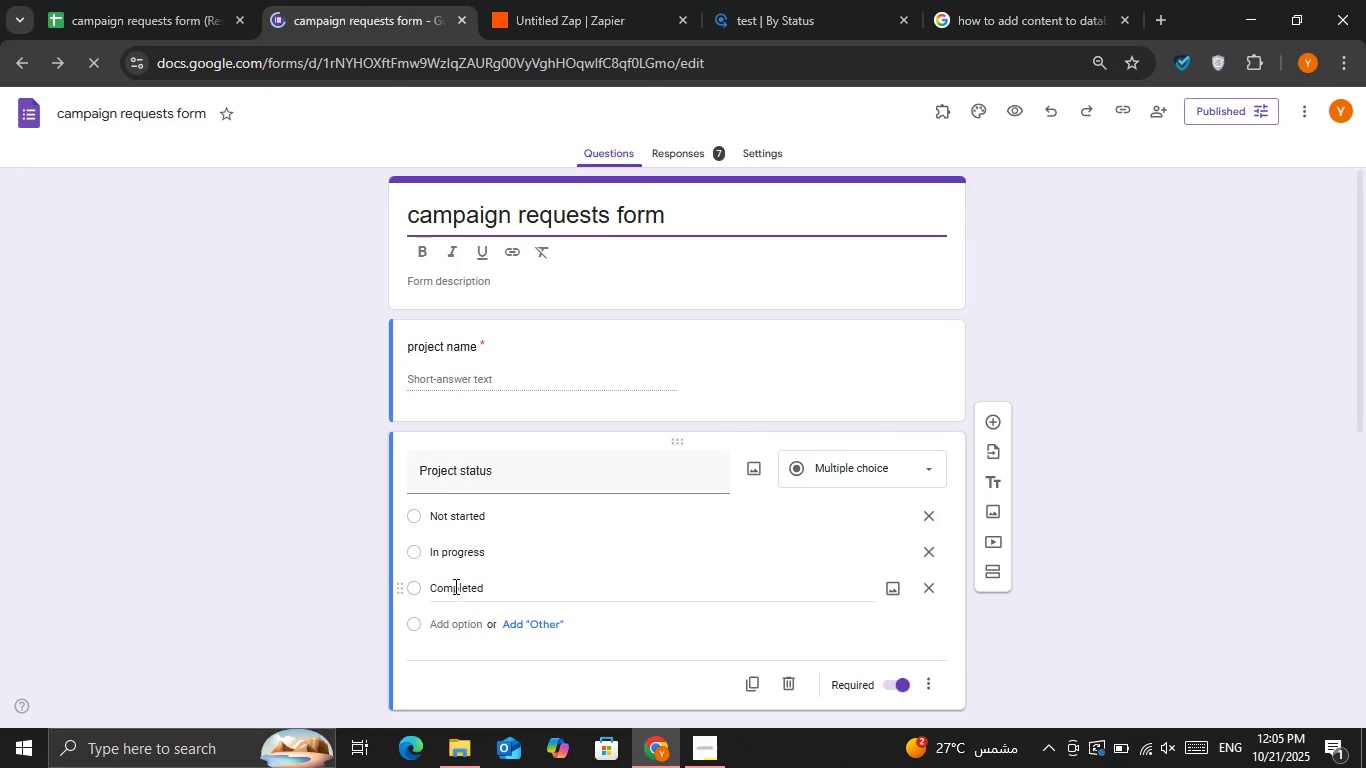 
double_click([454, 586])
 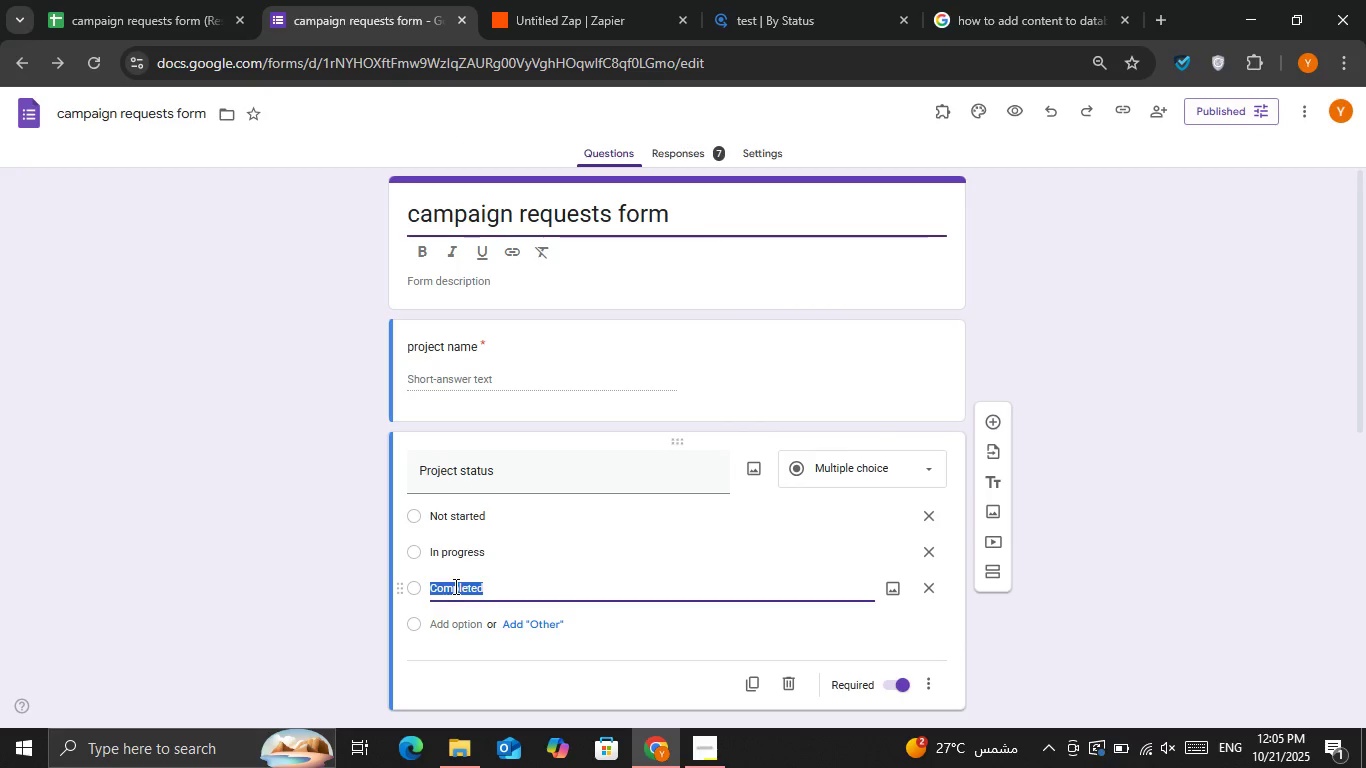 
key(Backspace)
type(Done)
 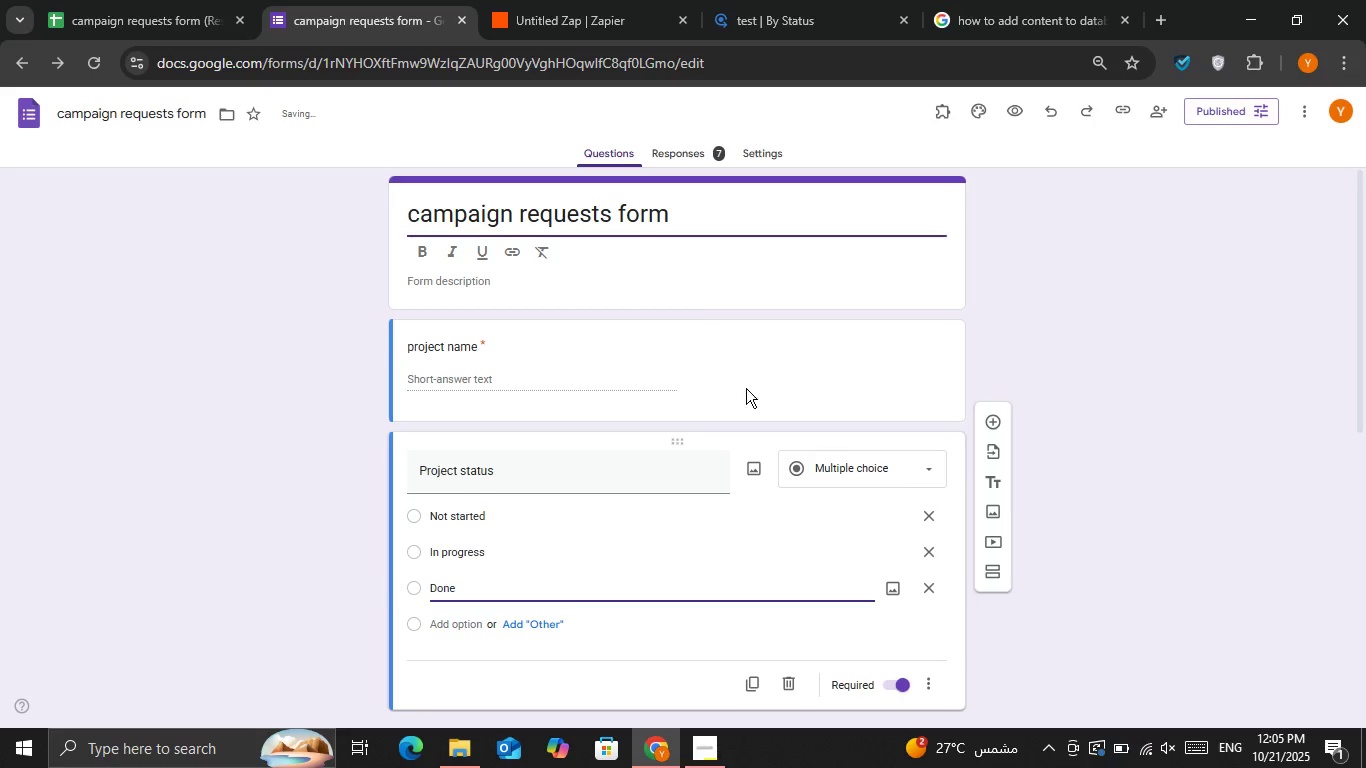 
left_click([1087, 371])
 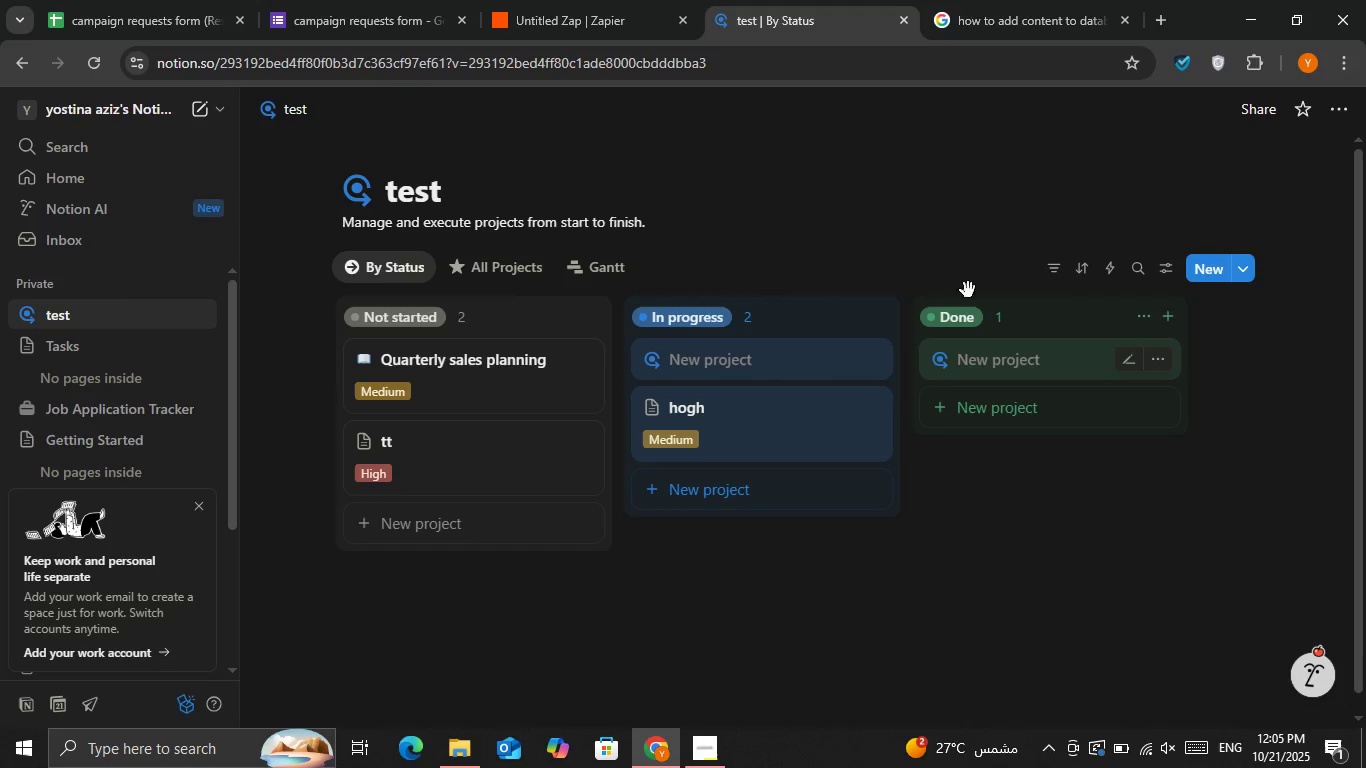 
wait(5.69)
 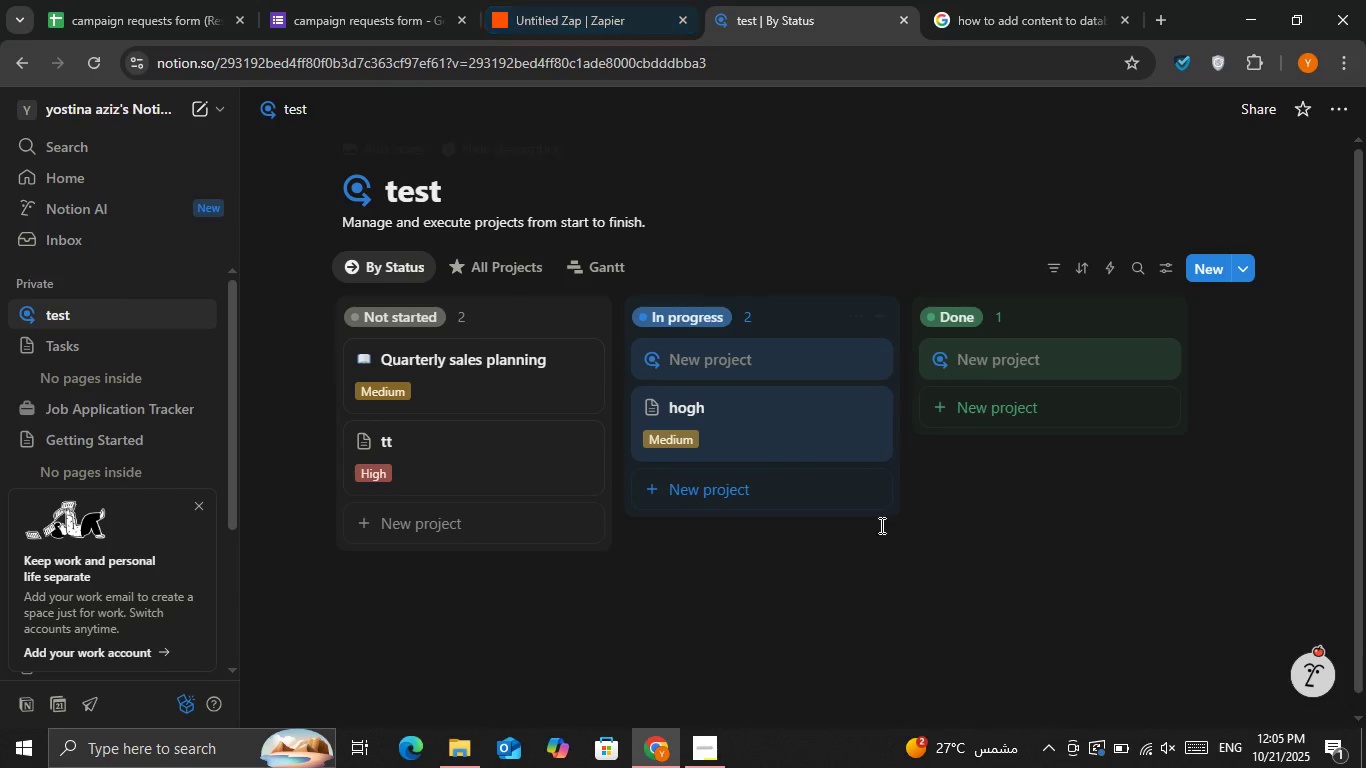 
left_click([876, 219])
 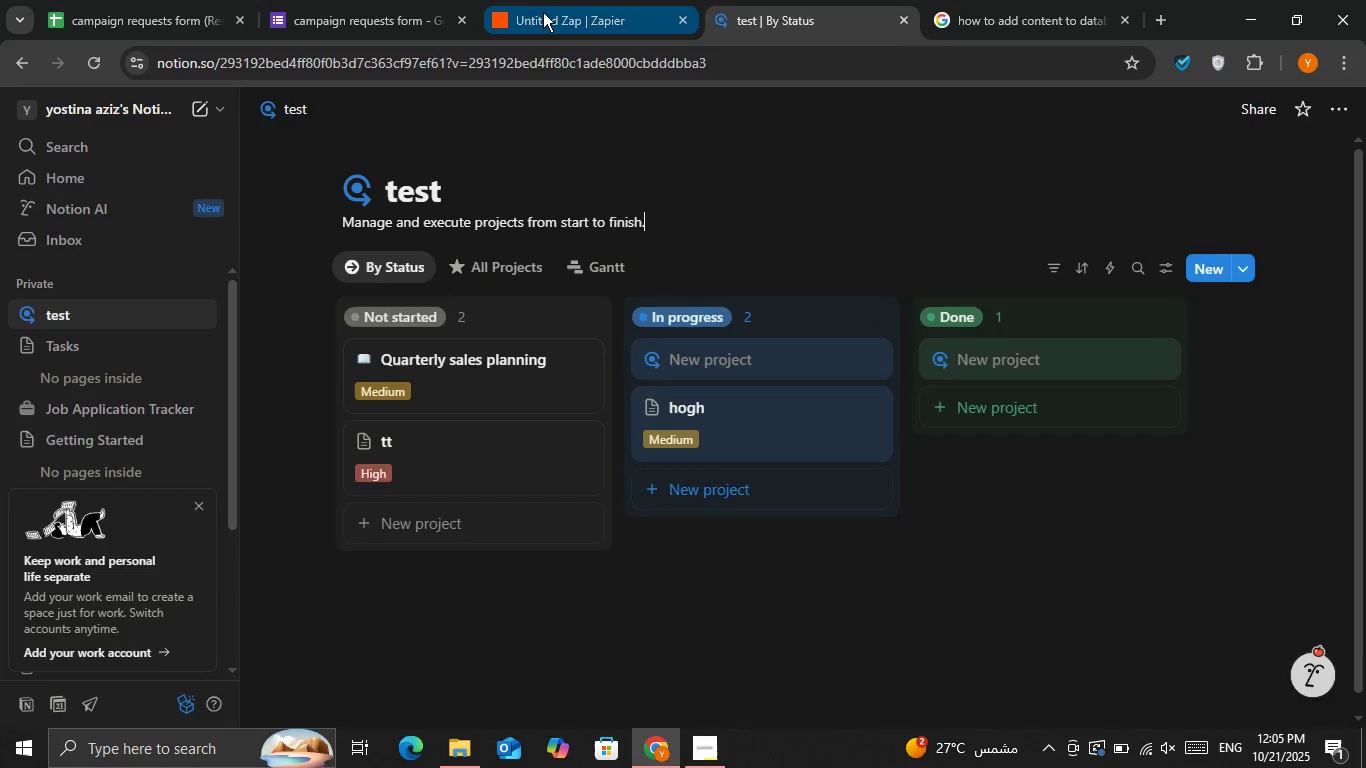 
left_click([543, 12])
 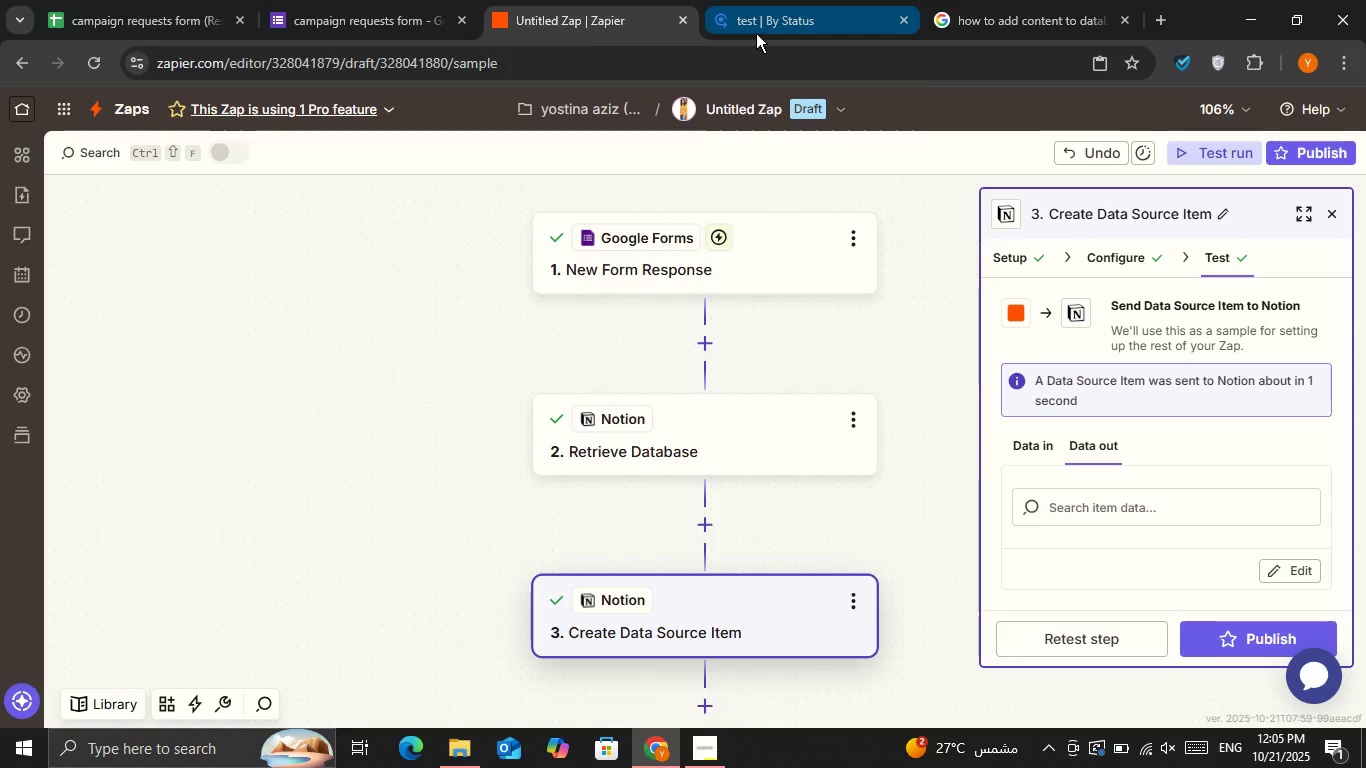 
left_click([279, 0])
 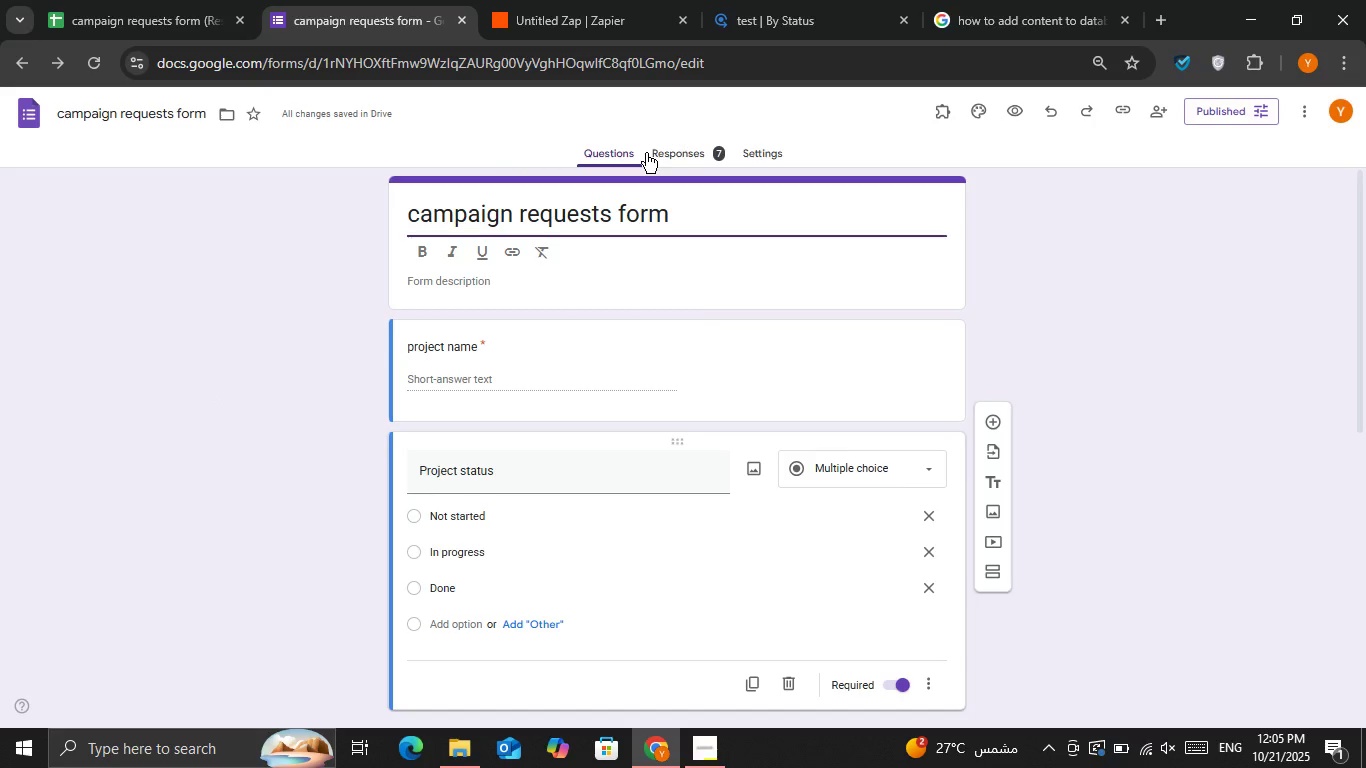 
left_click([85, 55])
 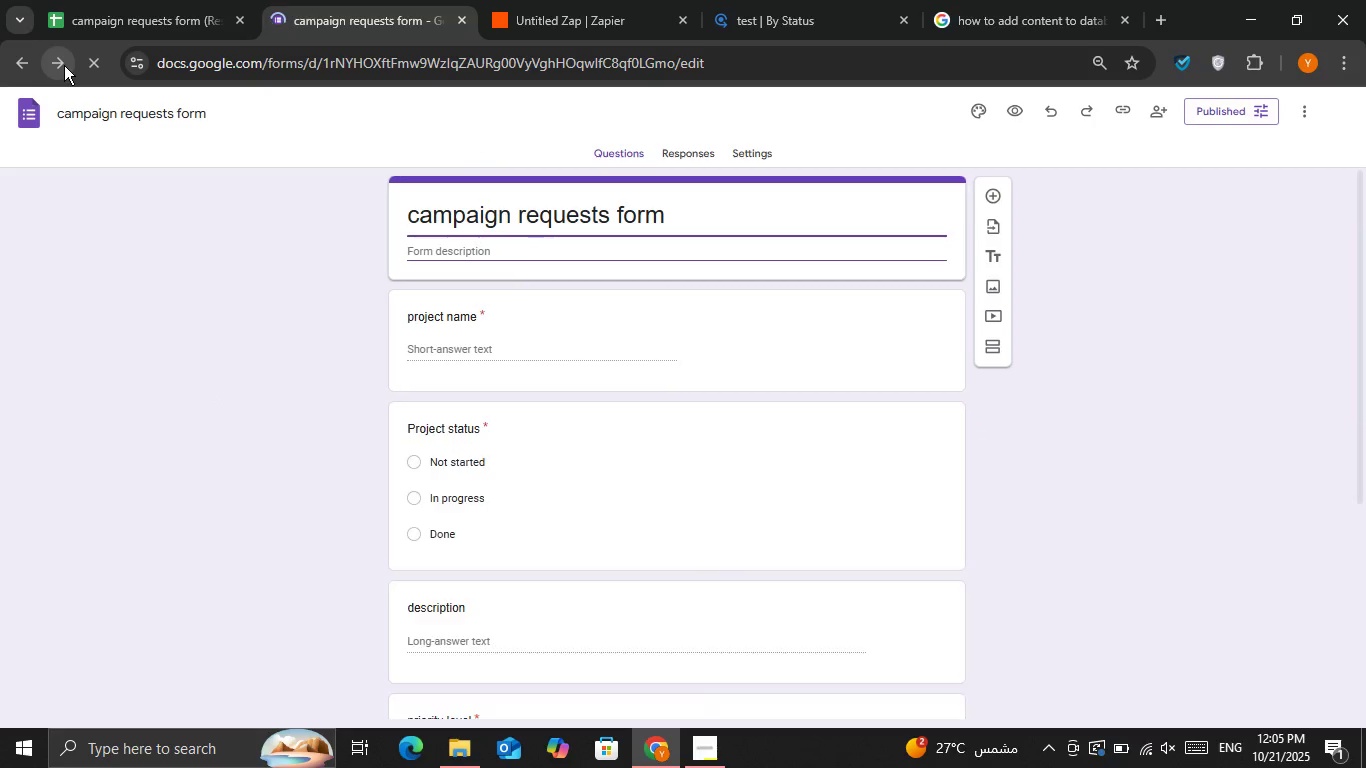 
left_click([64, 65])
 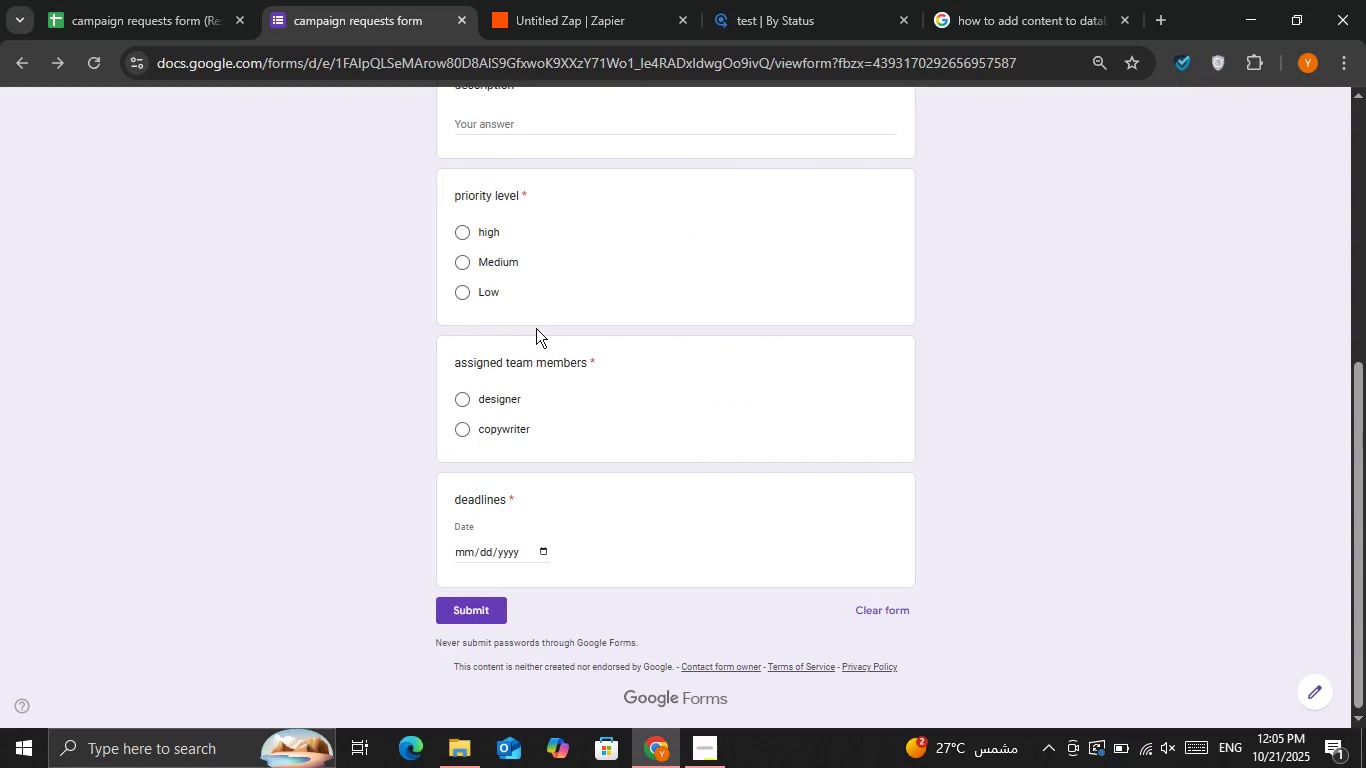 
left_click([487, 401])
 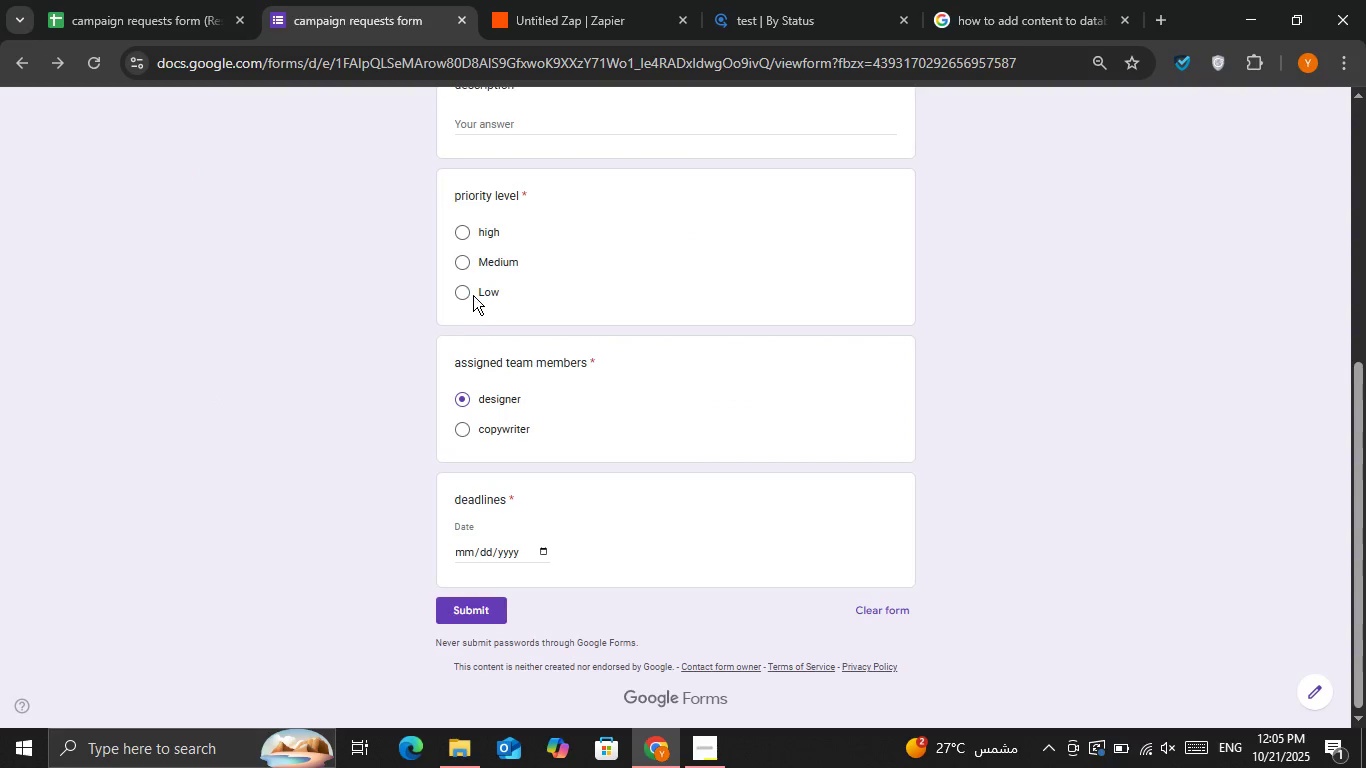 
left_click([473, 295])
 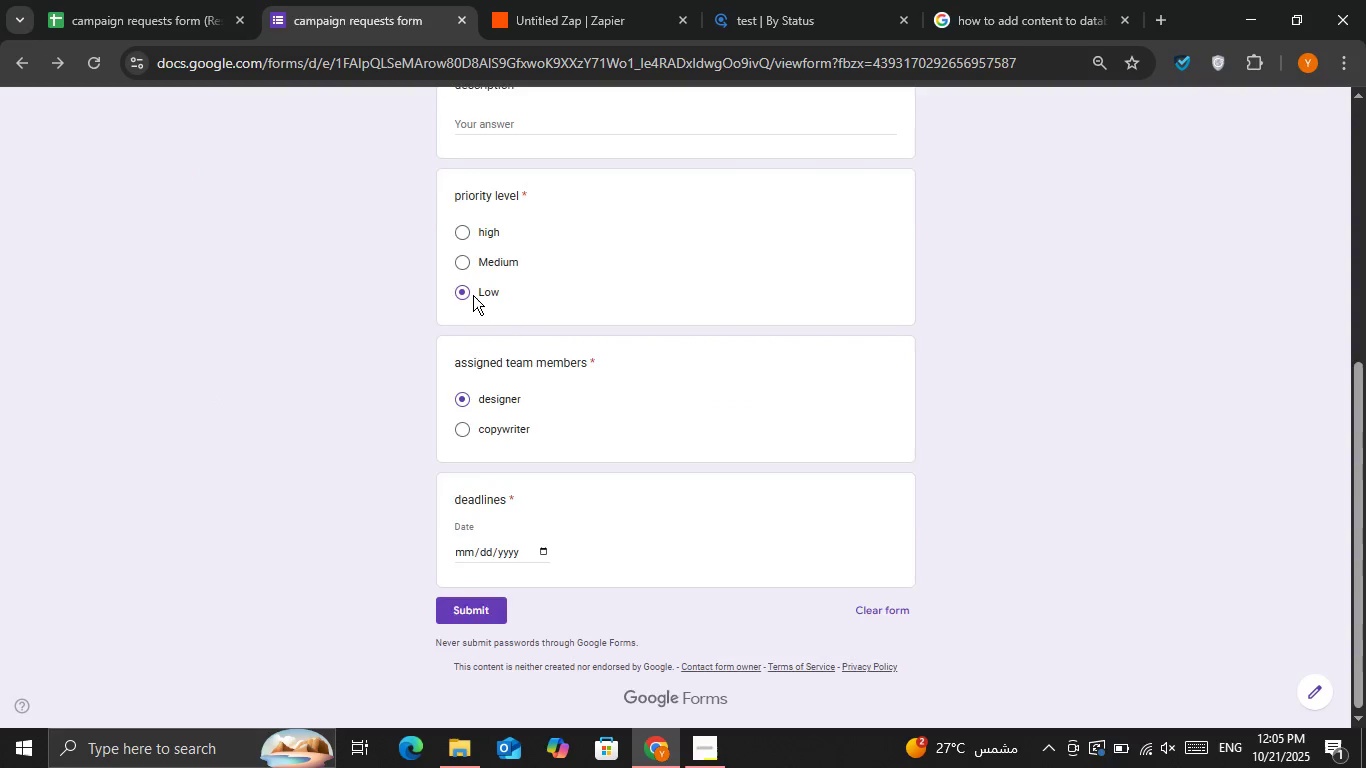 
scroll: coordinate [473, 295], scroll_direction: up, amount: 1.0
 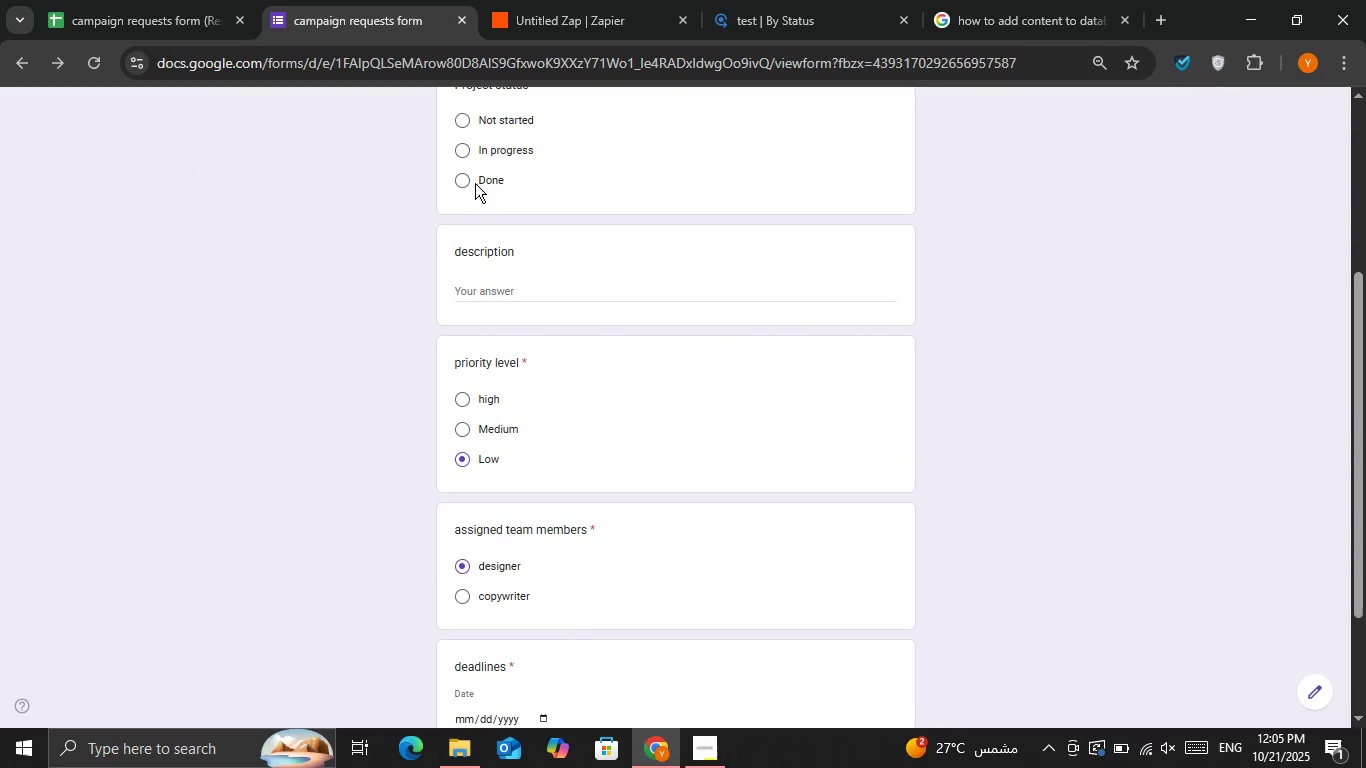 
left_click([474, 177])
 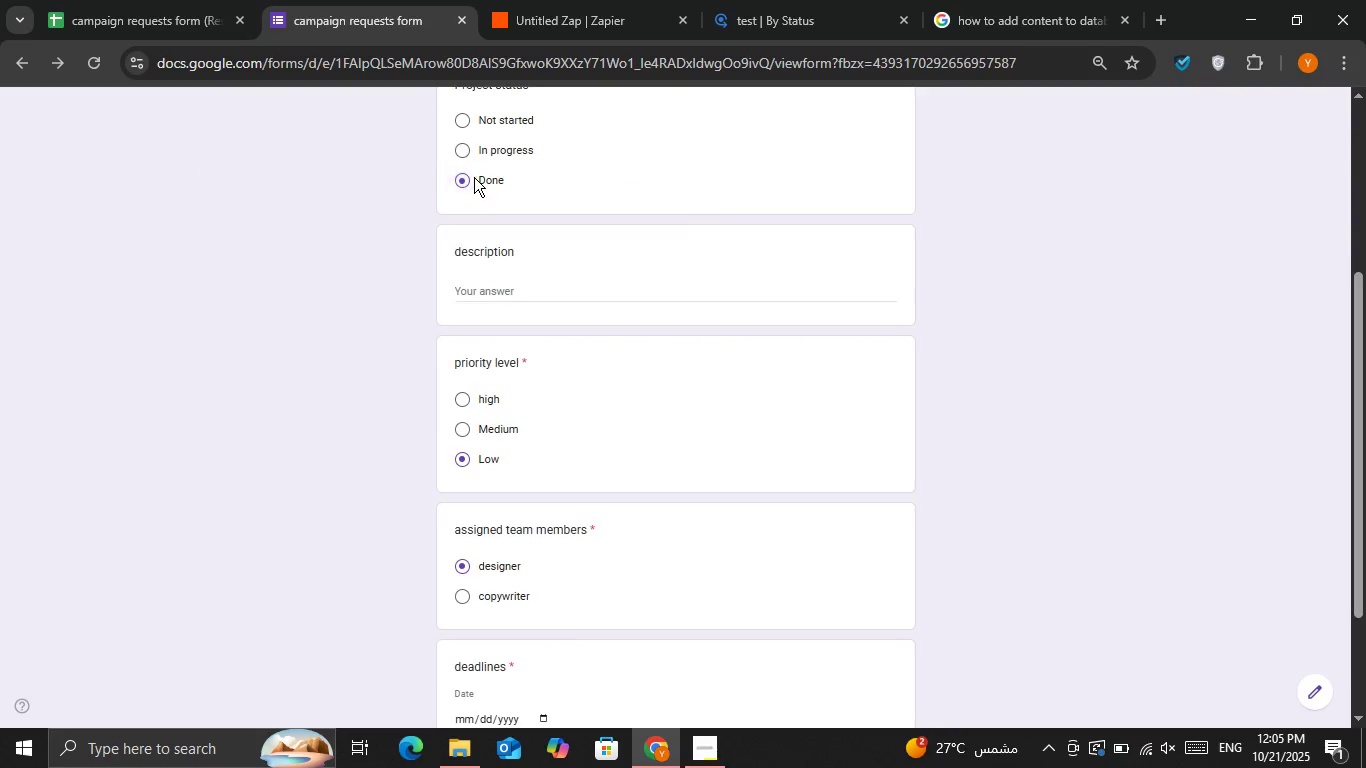 
scroll: coordinate [474, 177], scroll_direction: up, amount: 1.0
 